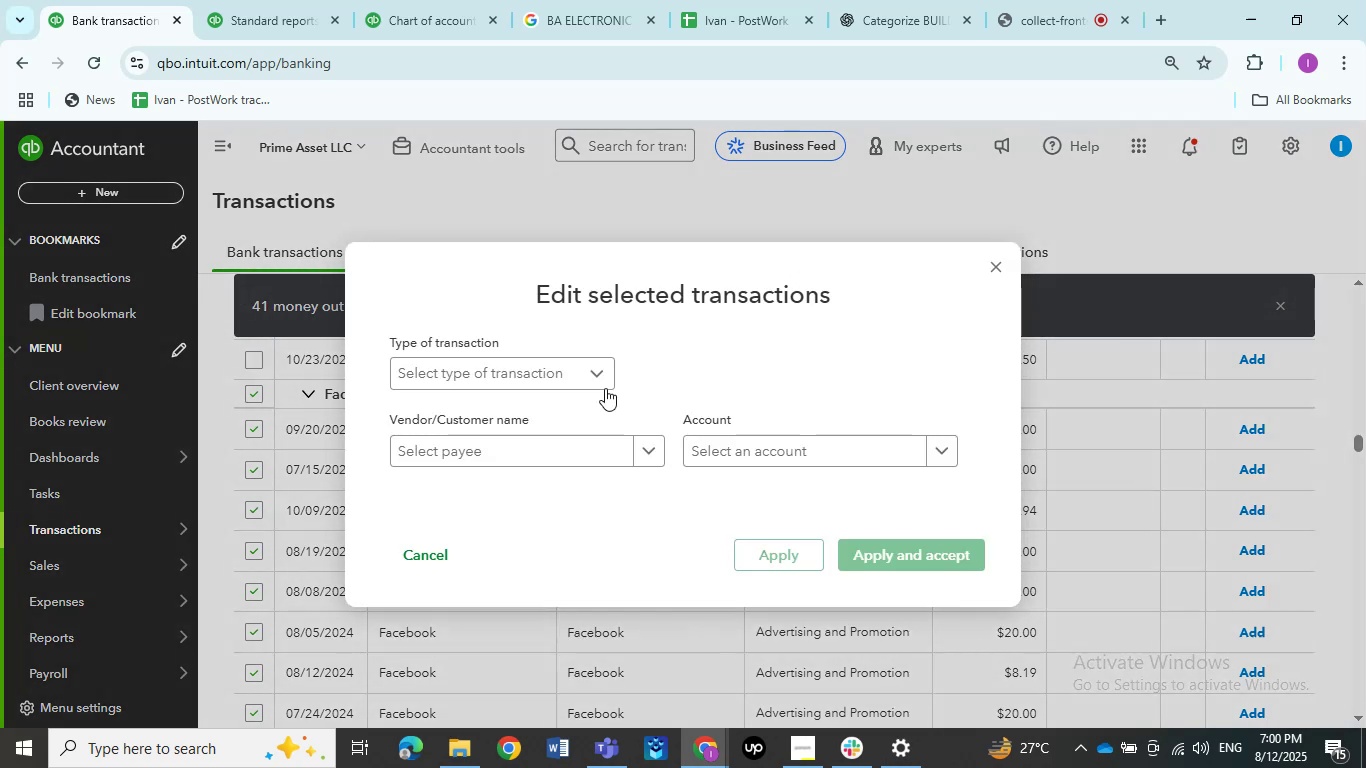 
wait(6.04)
 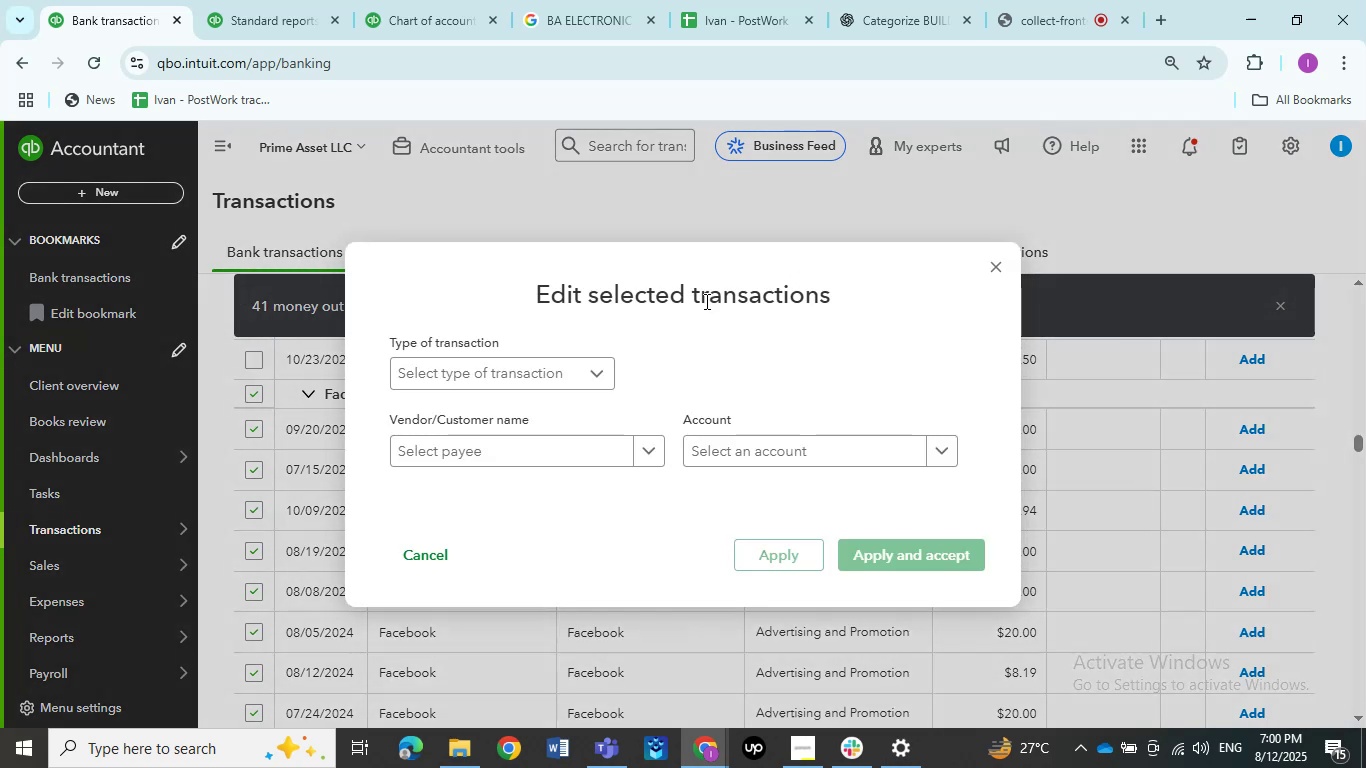 
left_click([601, 374])
 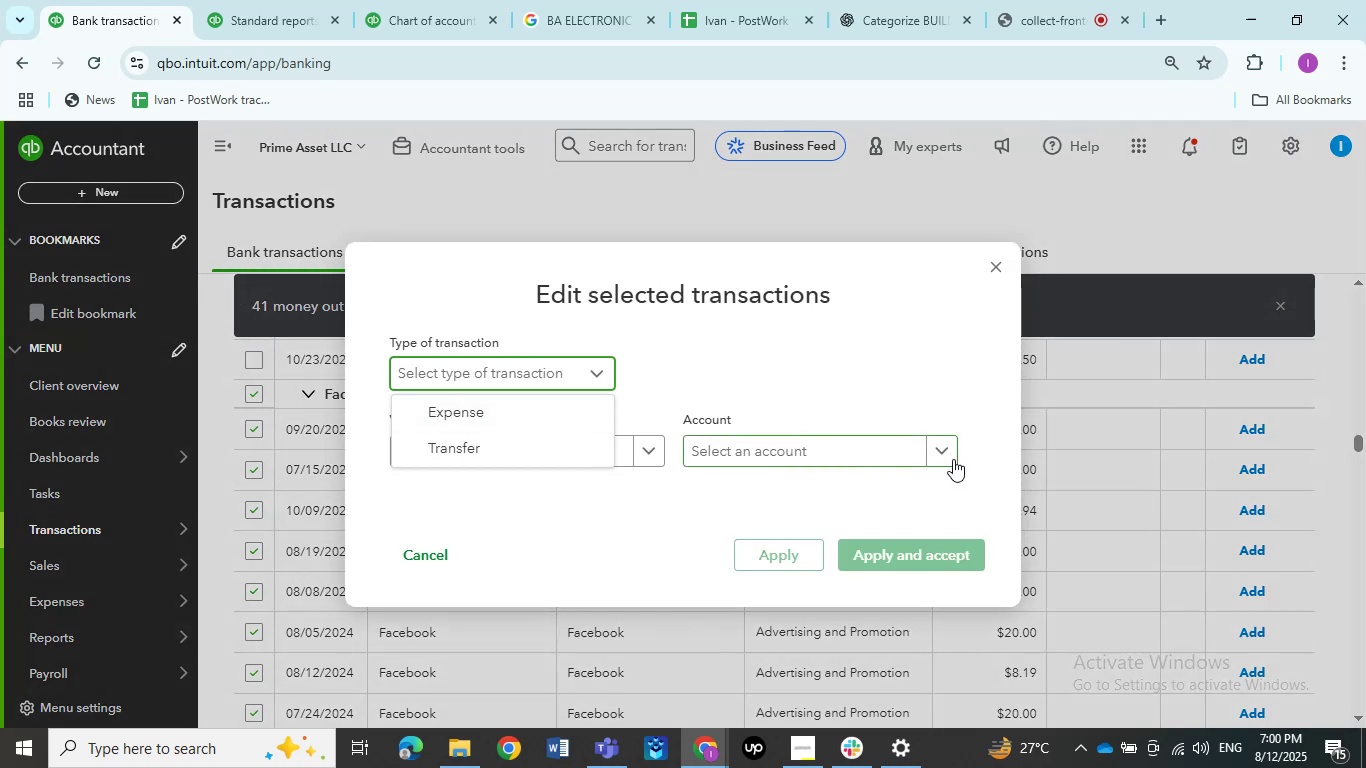 
left_click([482, 411])
 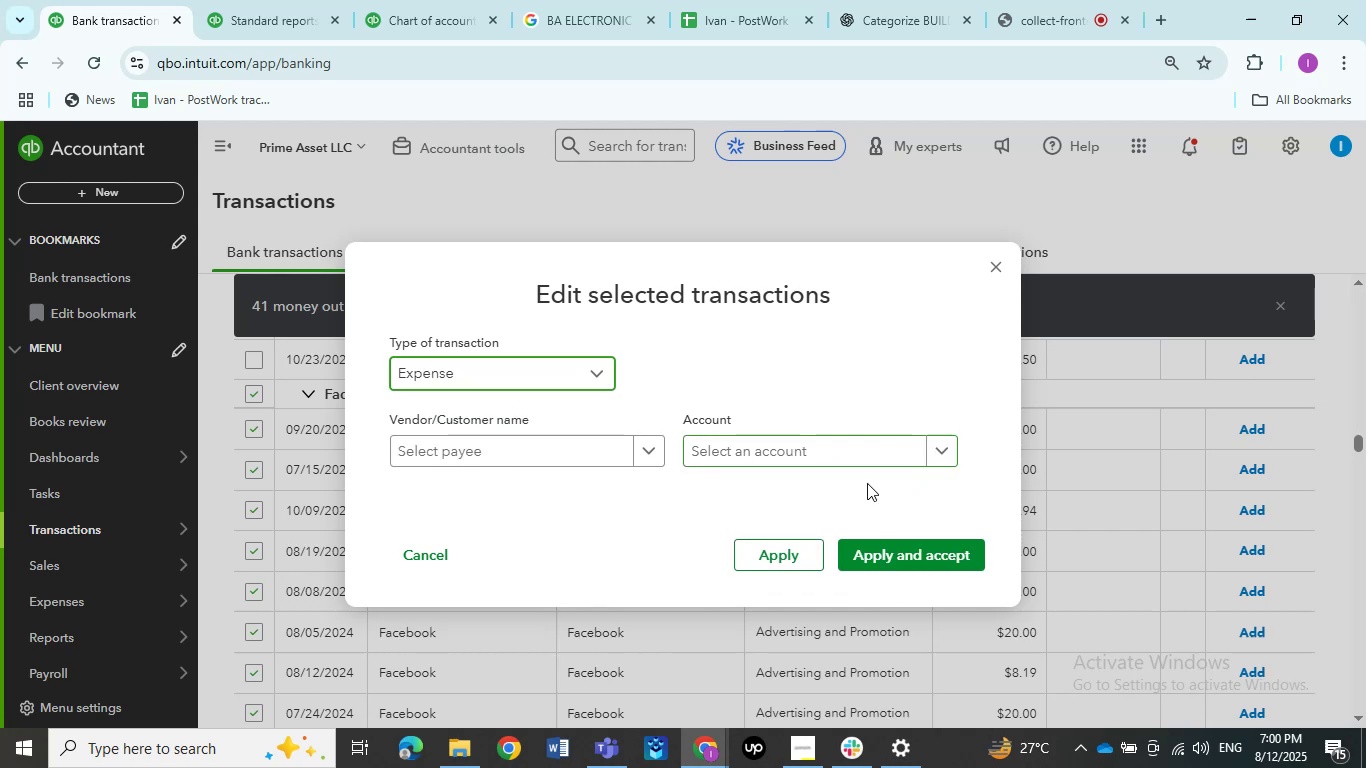 
wait(12.34)
 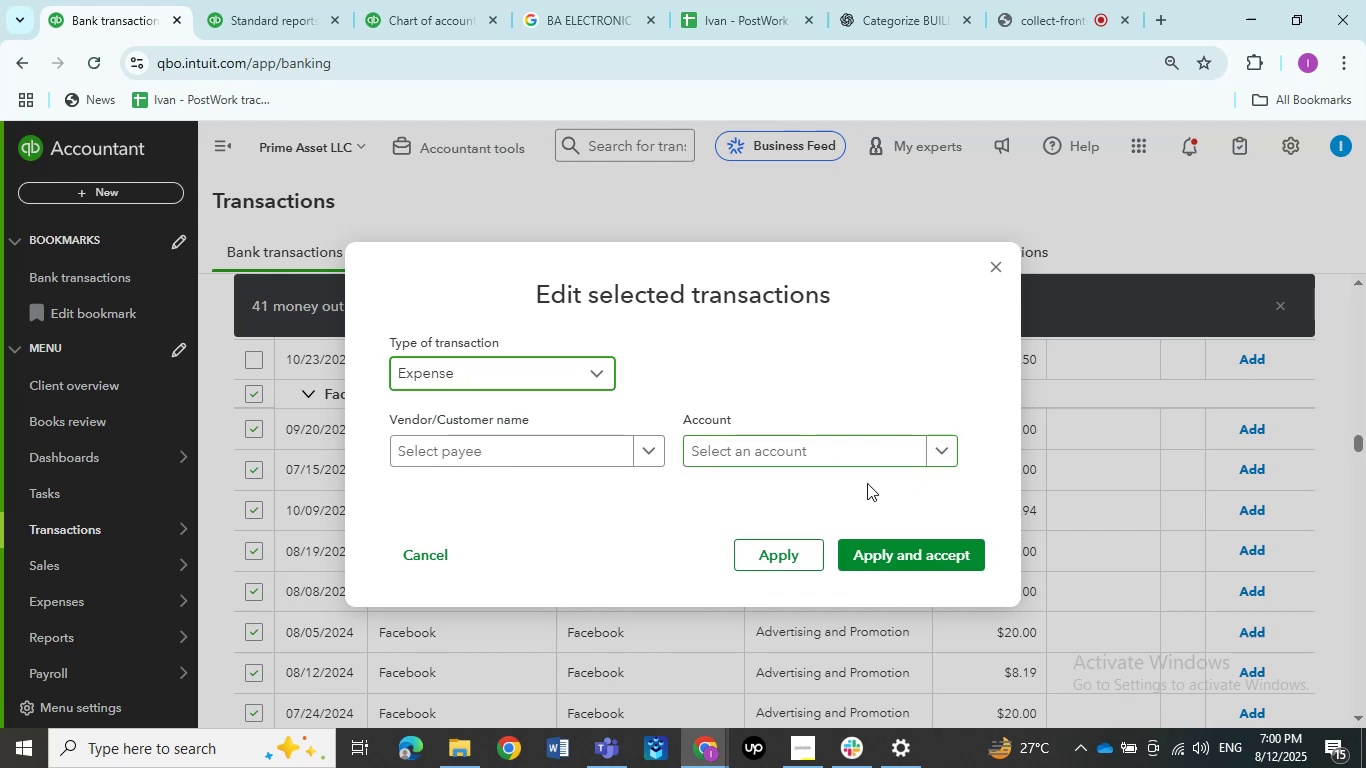 
left_click([948, 450])
 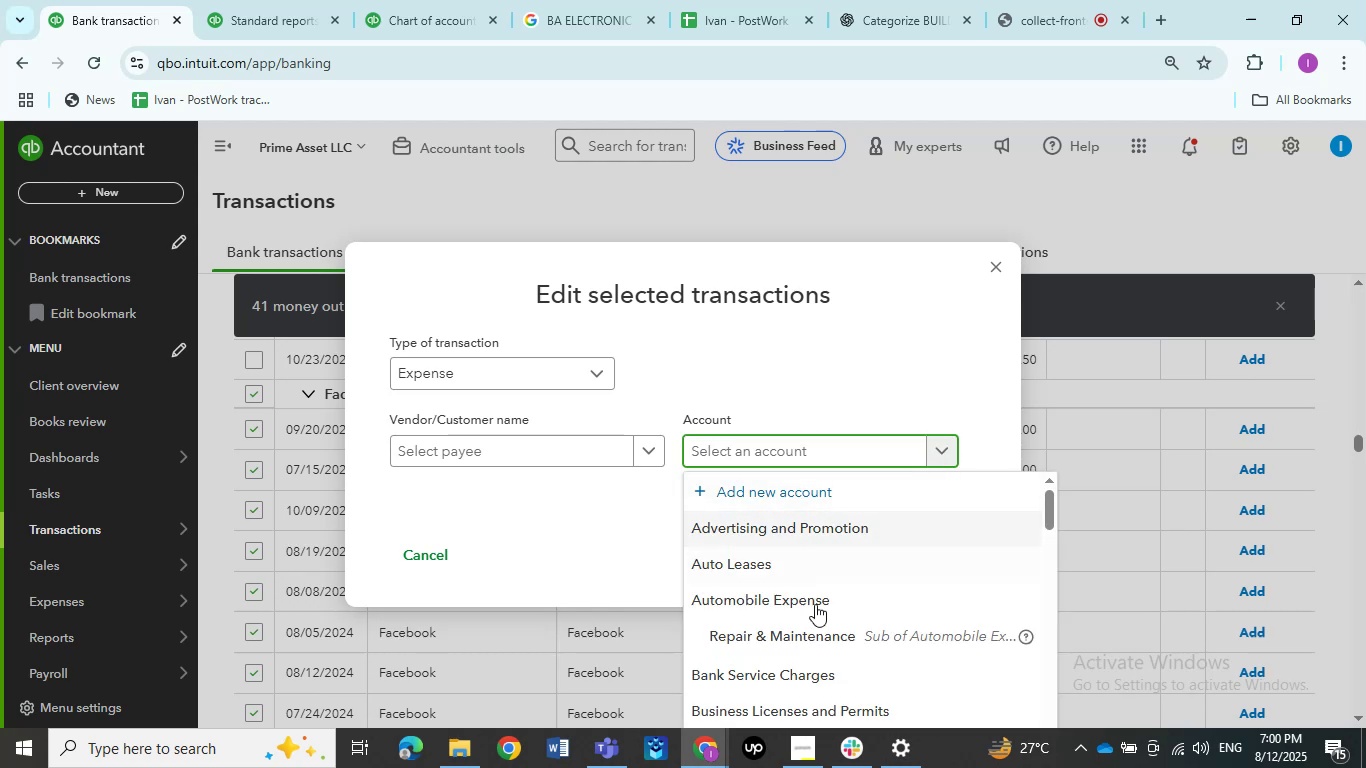 
scroll: coordinate [819, 630], scroll_direction: down, amount: 3.0
 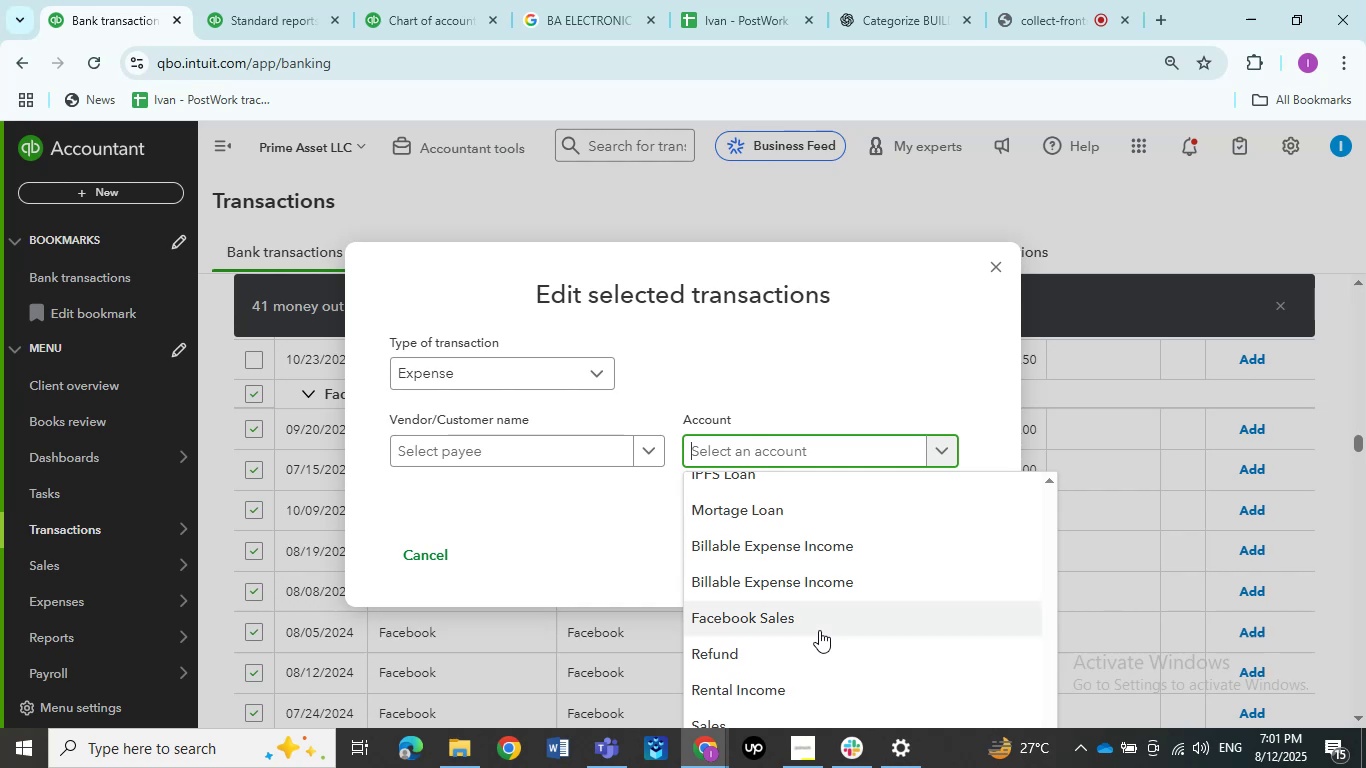 
scroll: coordinate [819, 630], scroll_direction: up, amount: 9.0
 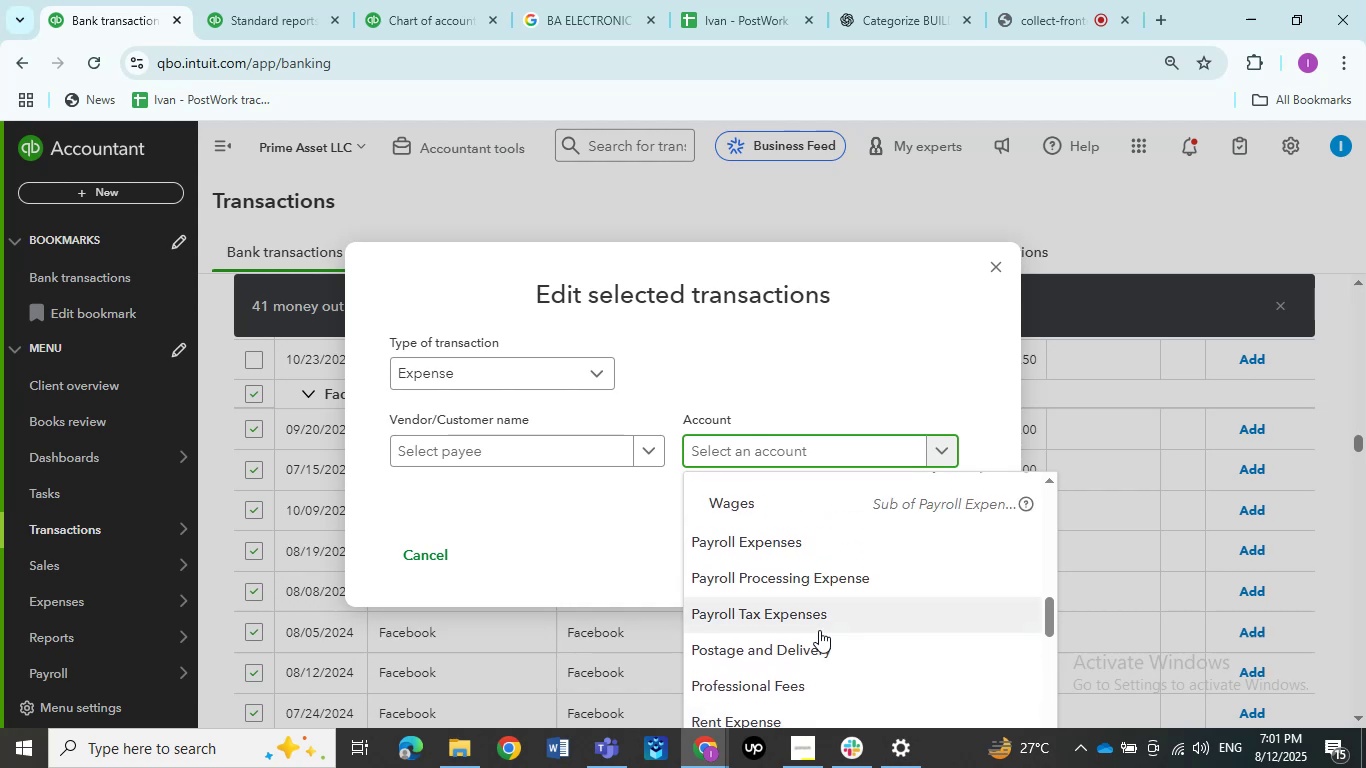 
scroll: coordinate [819, 630], scroll_direction: down, amount: 1.0
 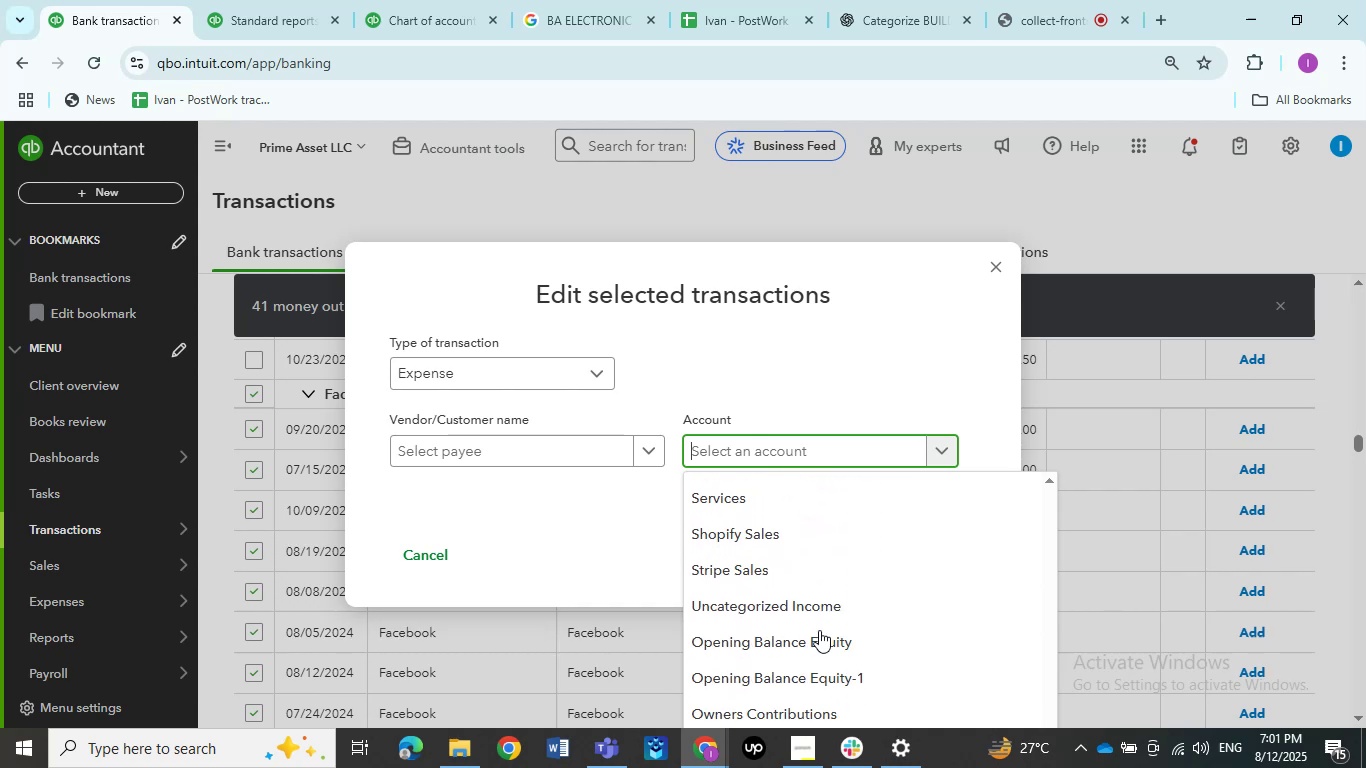 
scroll: coordinate [819, 632], scroll_direction: up, amount: 4.0
 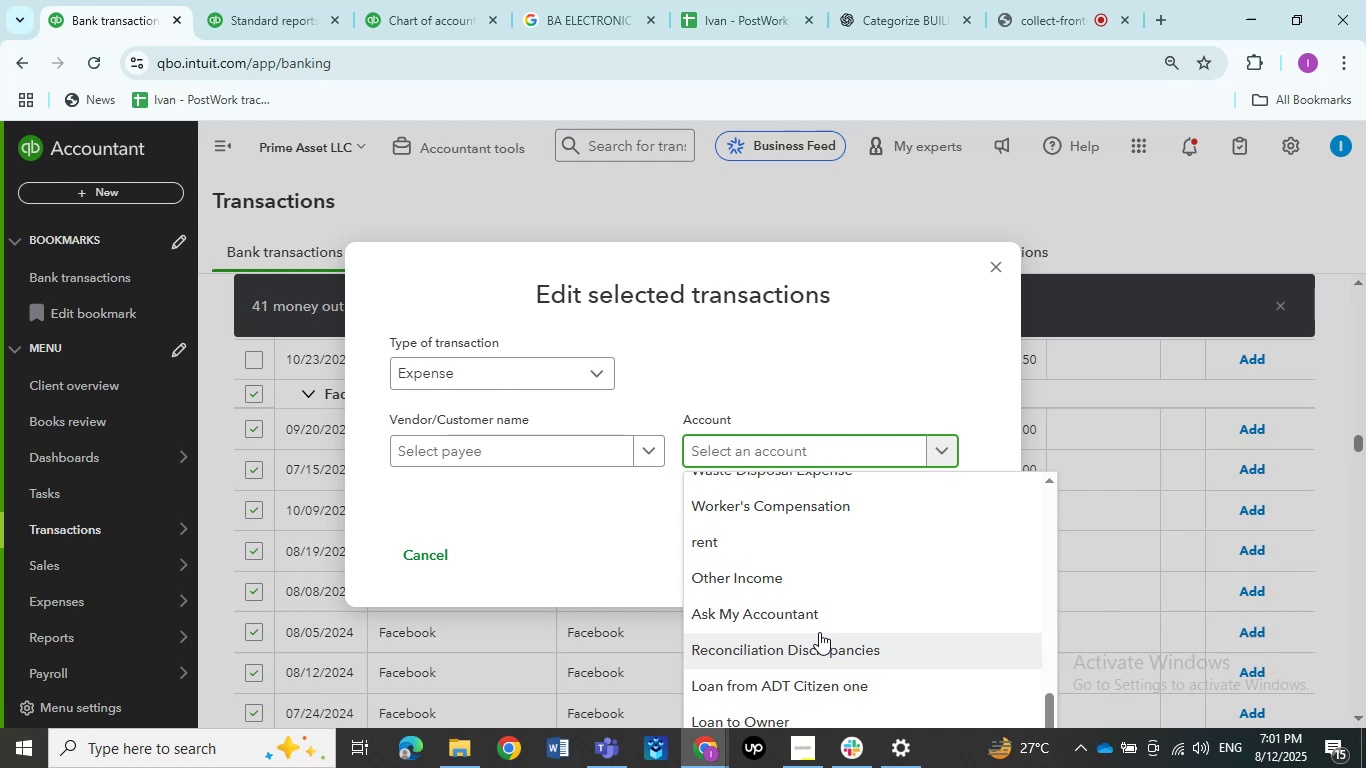 
wait(8.36)
 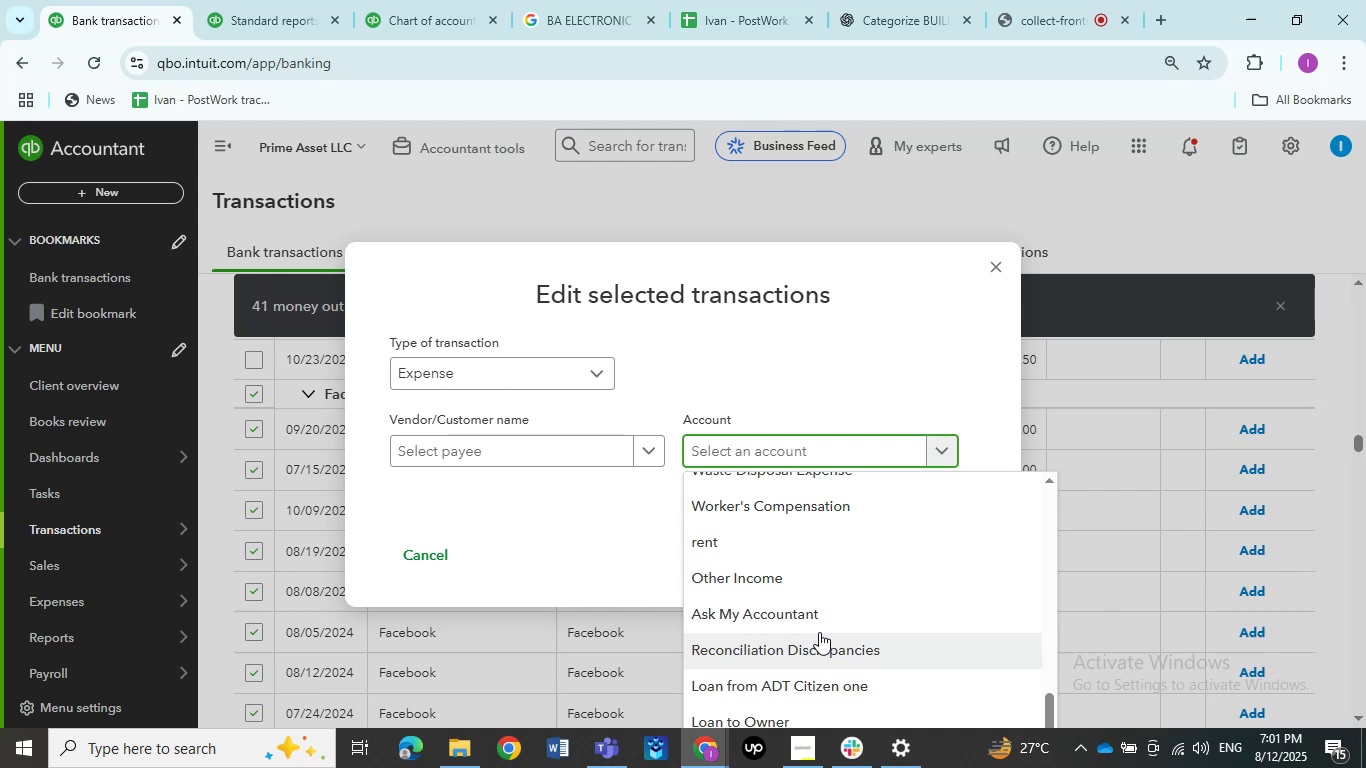 
scroll: coordinate [819, 632], scroll_direction: up, amount: 4.0
 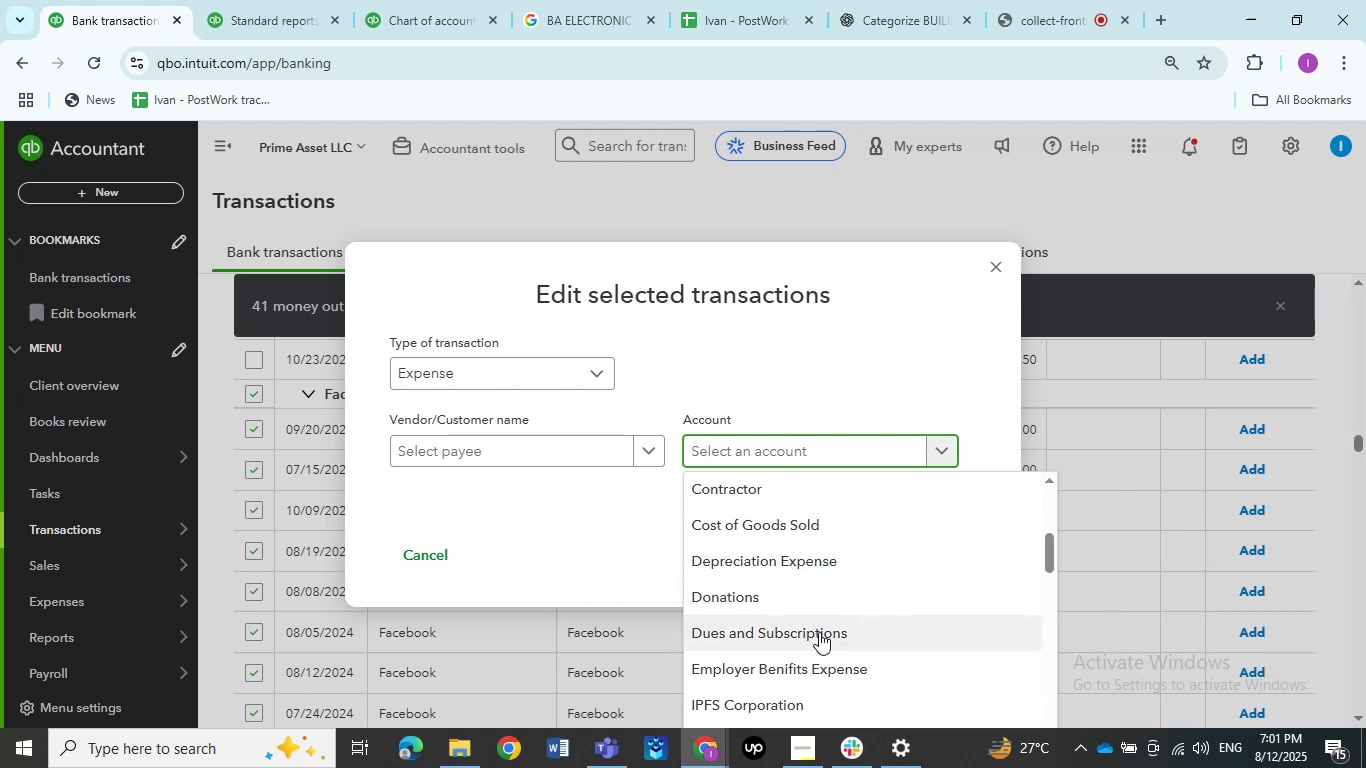 
left_click([819, 632])
 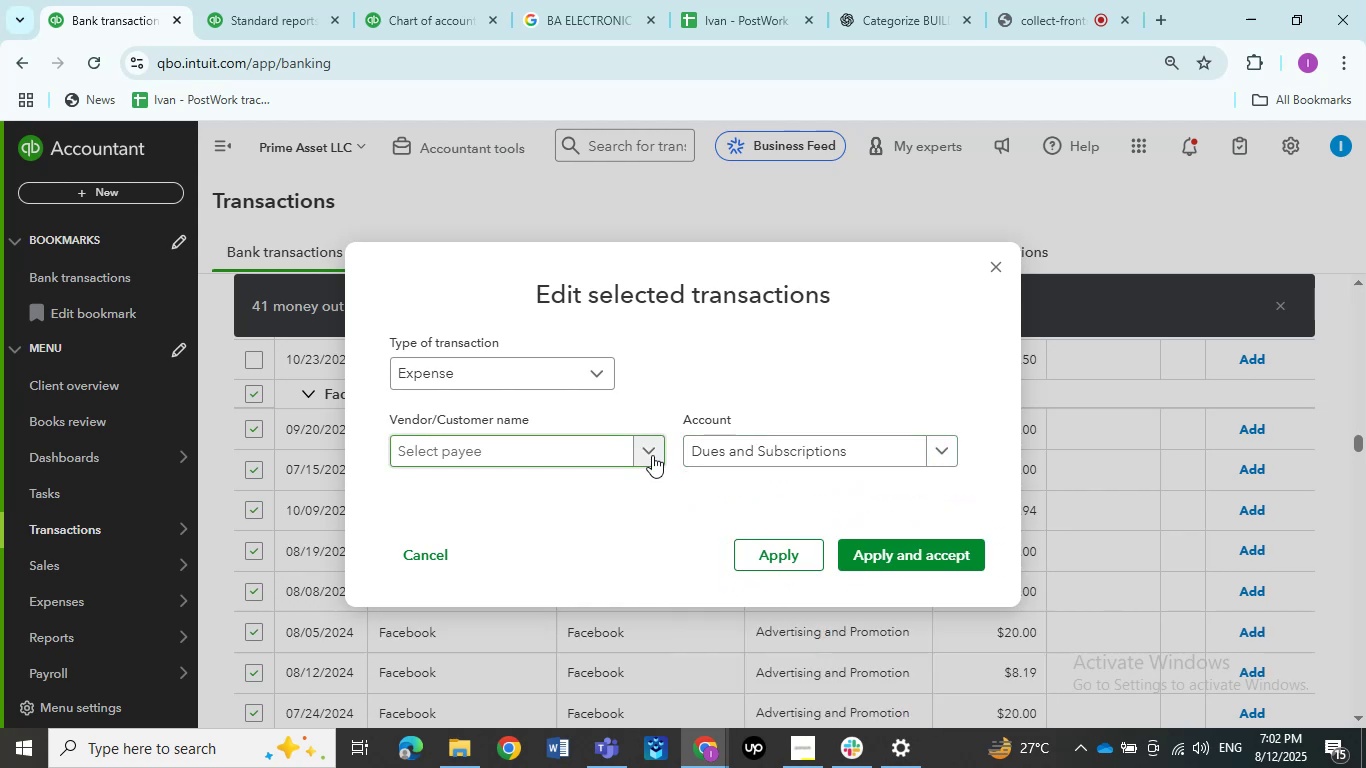 
left_click([652, 455])
 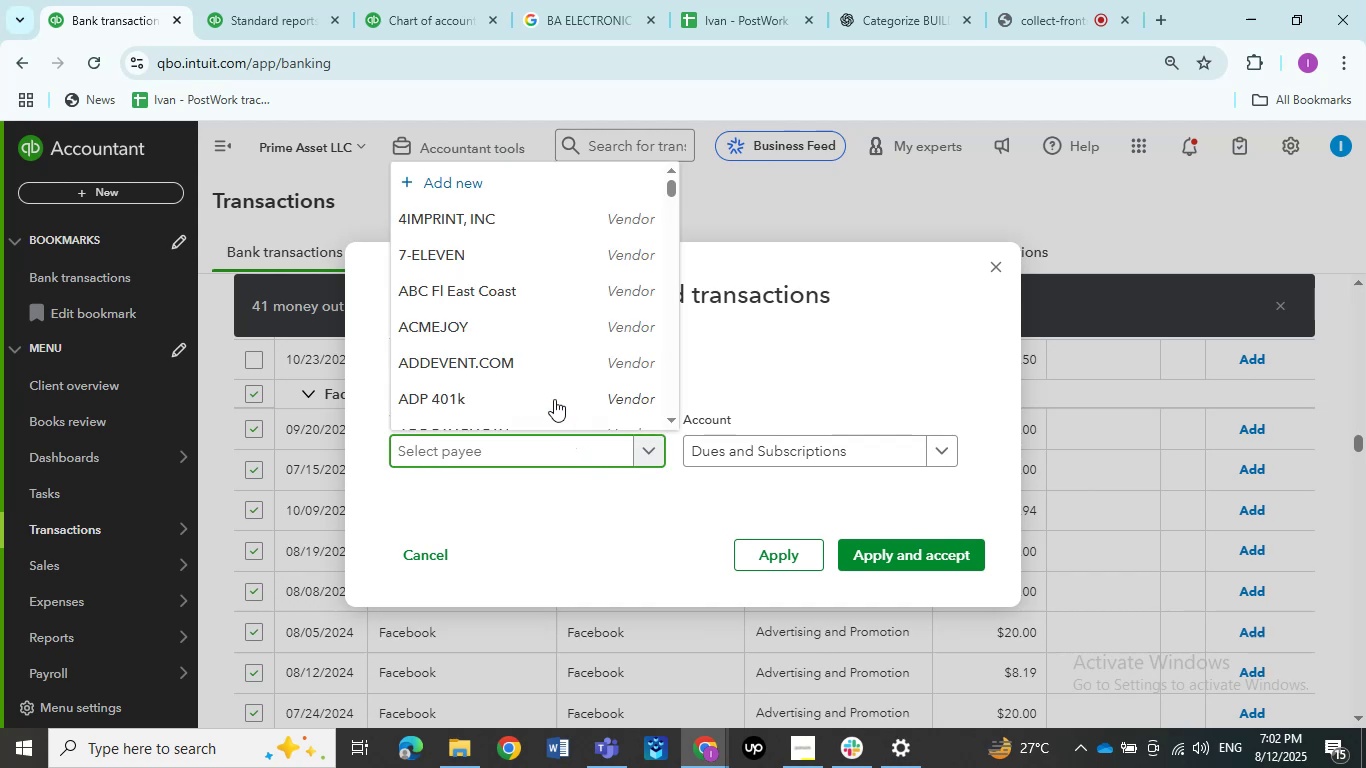 
scroll: coordinate [514, 382], scroll_direction: down, amount: 12.0
 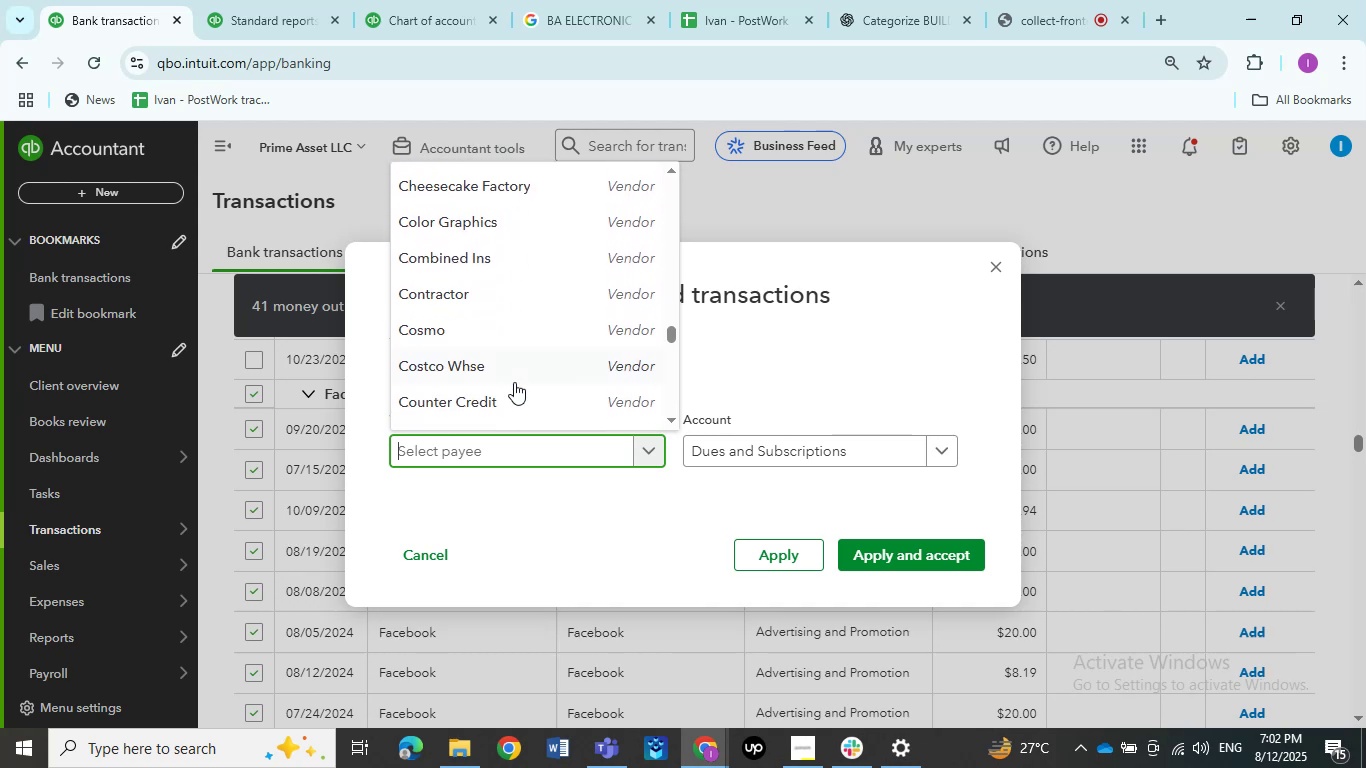 
scroll: coordinate [514, 382], scroll_direction: up, amount: 1.0
 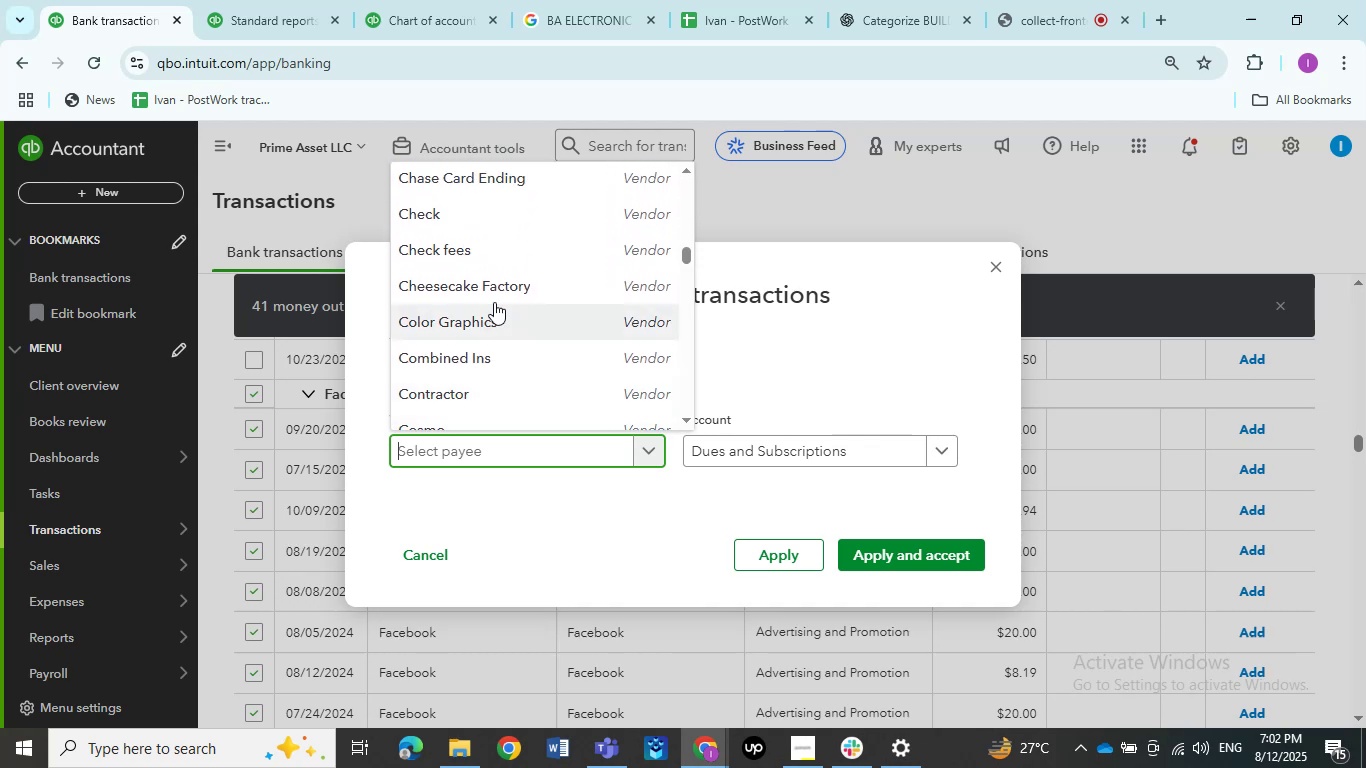 
scroll: coordinate [490, 307], scroll_direction: down, amount: 15.0
 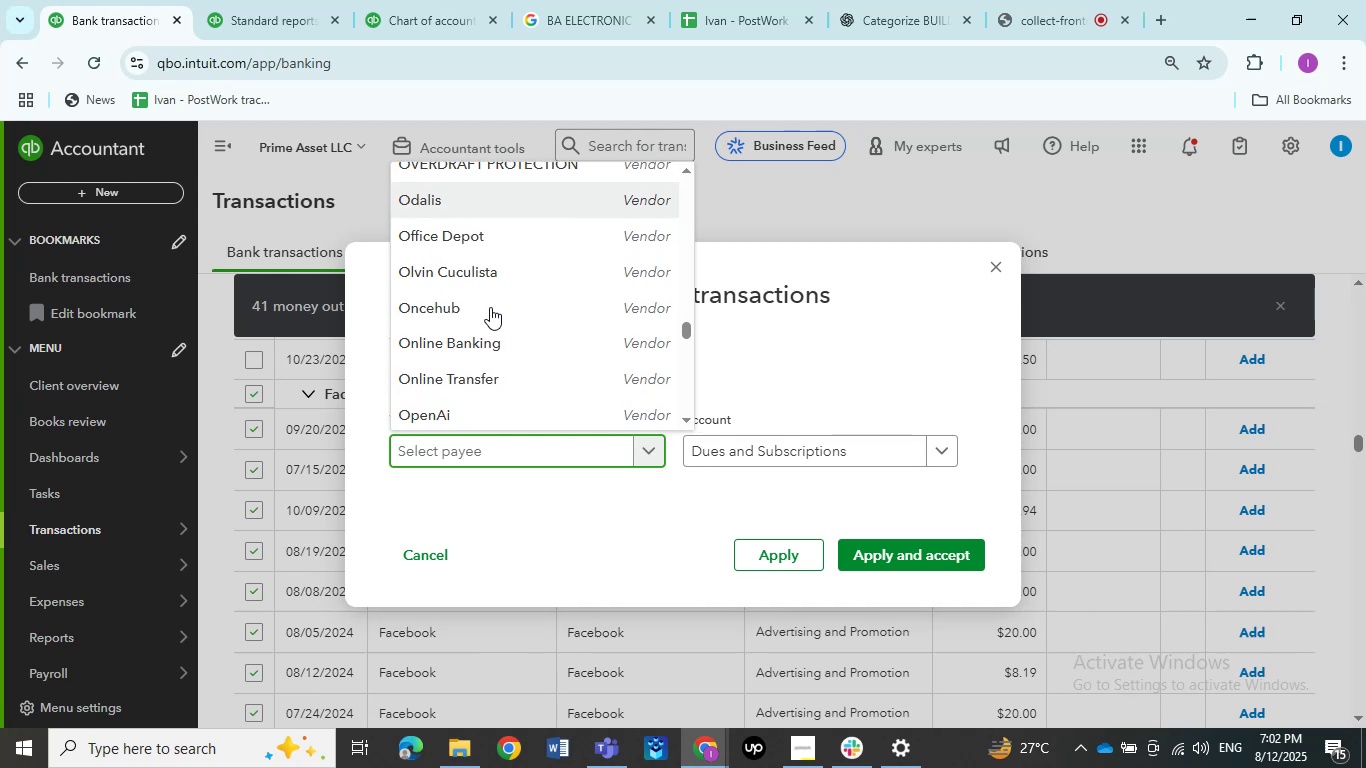 
scroll: coordinate [490, 307], scroll_direction: up, amount: 1.0
 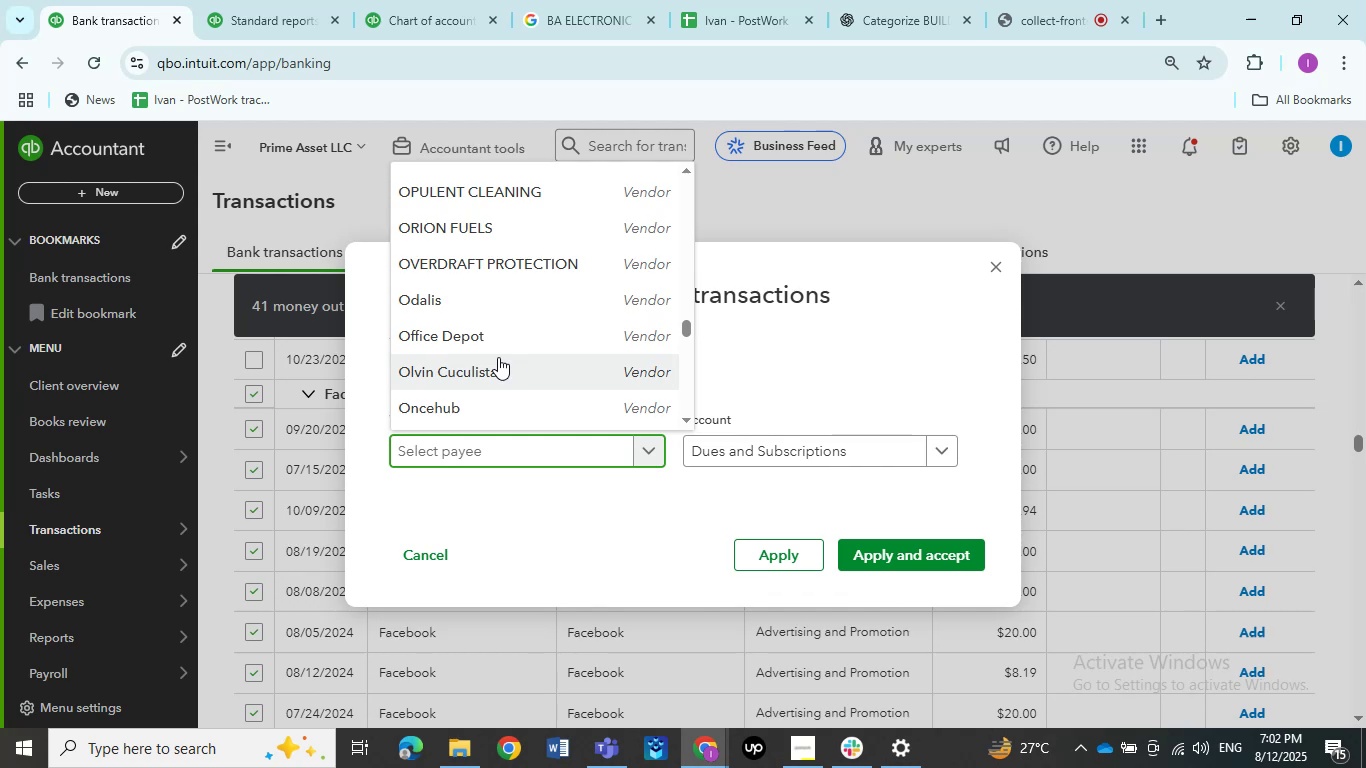 
wait(15.54)
 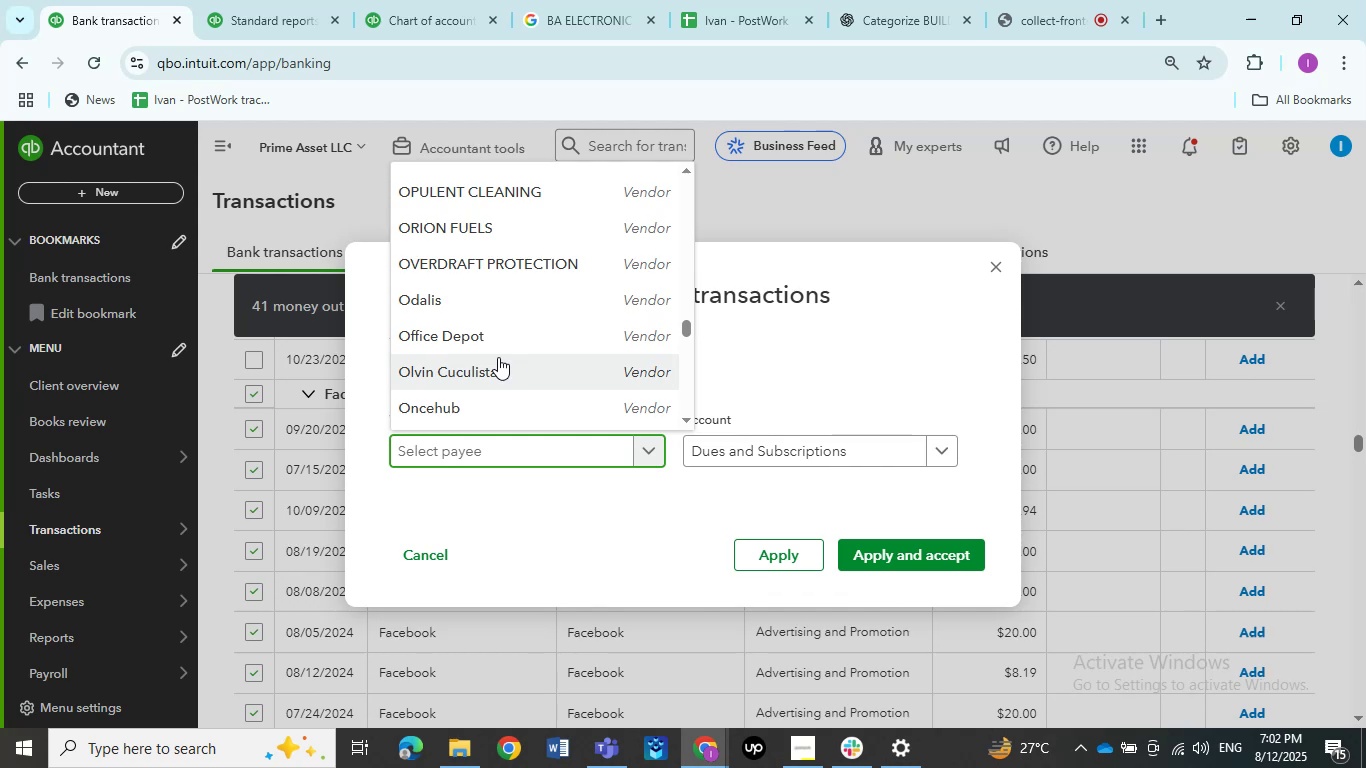 
scroll: coordinate [504, 355], scroll_direction: down, amount: 1.0
 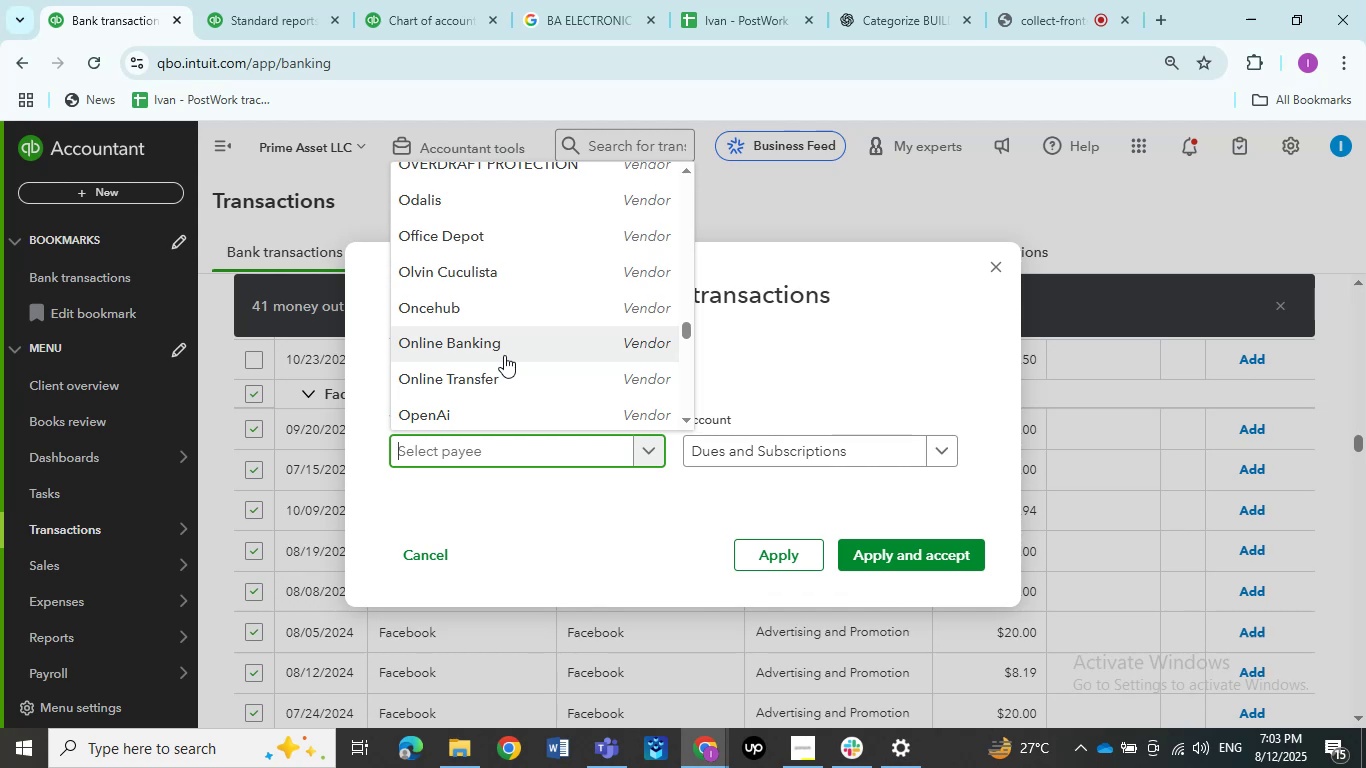 
wait(11.08)
 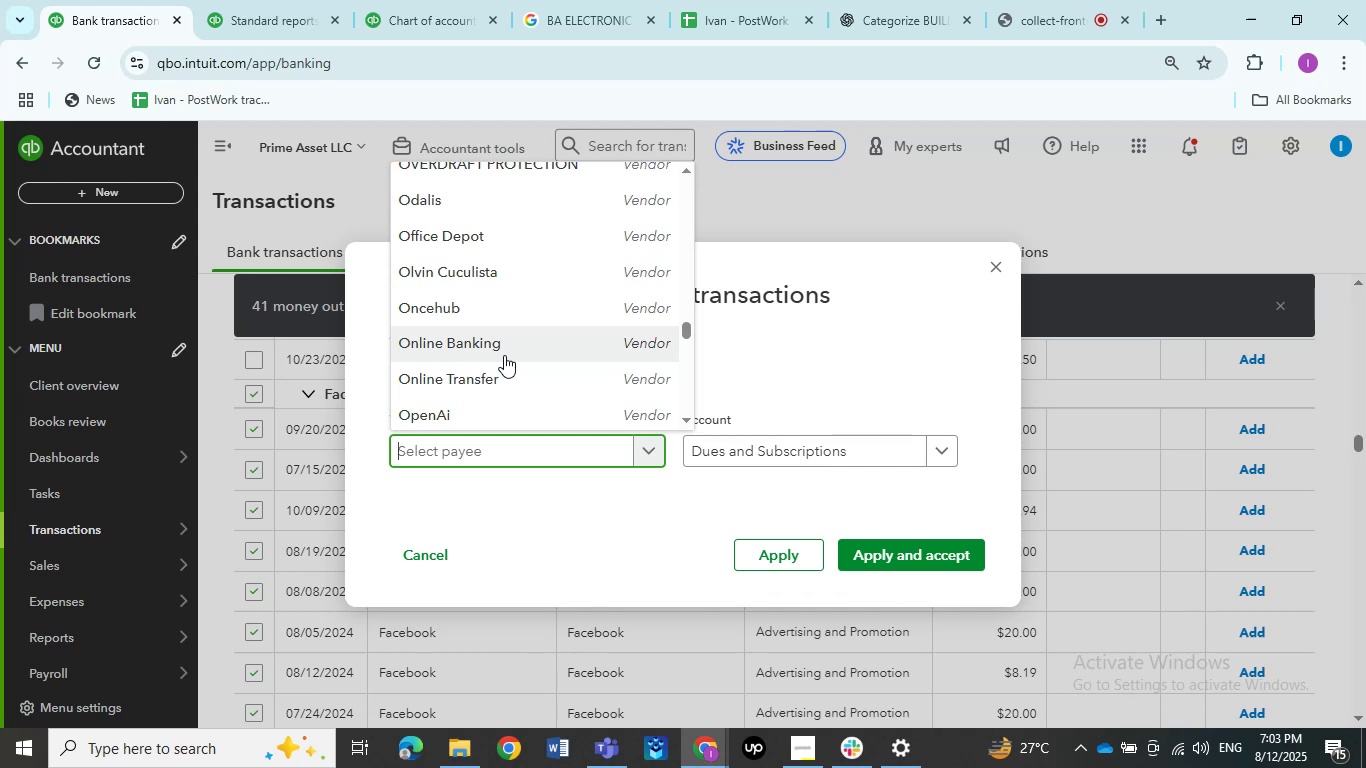 
scroll: coordinate [471, 368], scroll_direction: up, amount: 1.0
 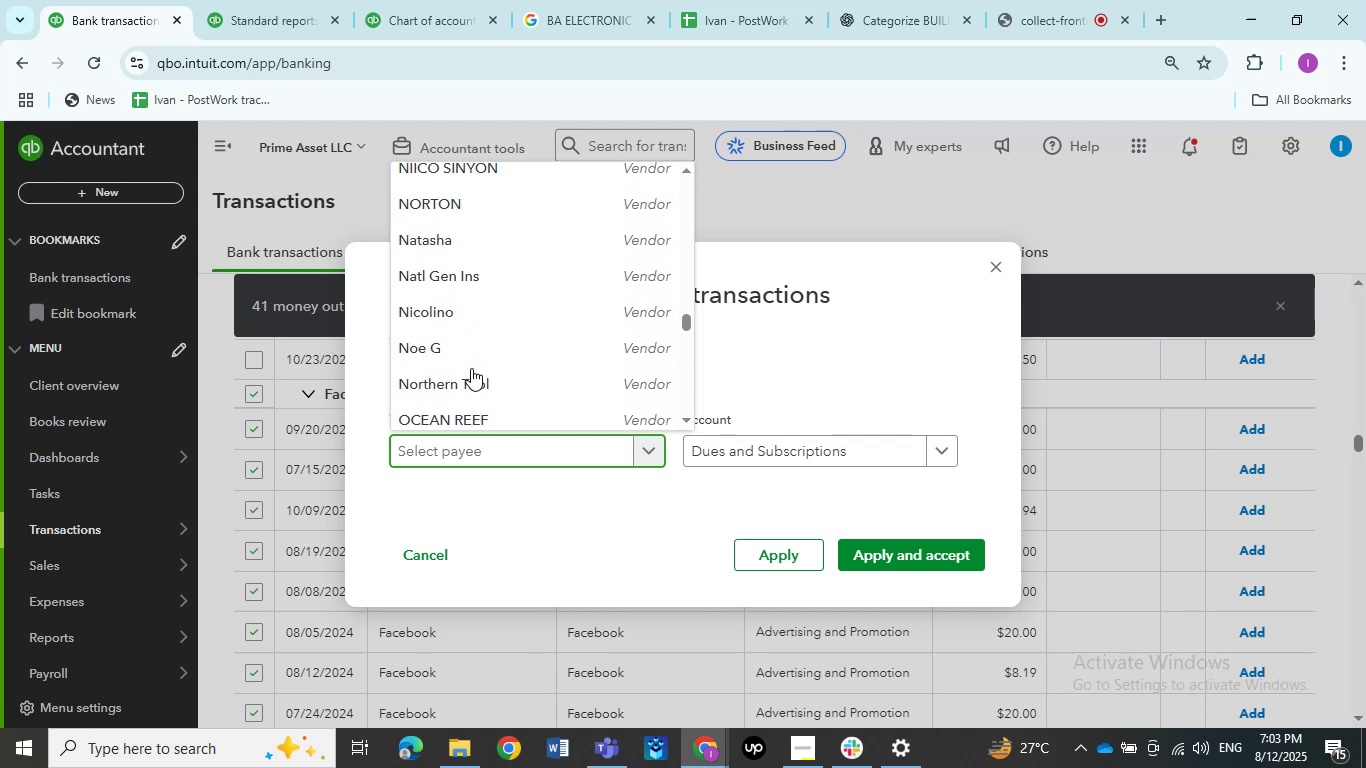 
scroll: coordinate [471, 368], scroll_direction: down, amount: 11.0
 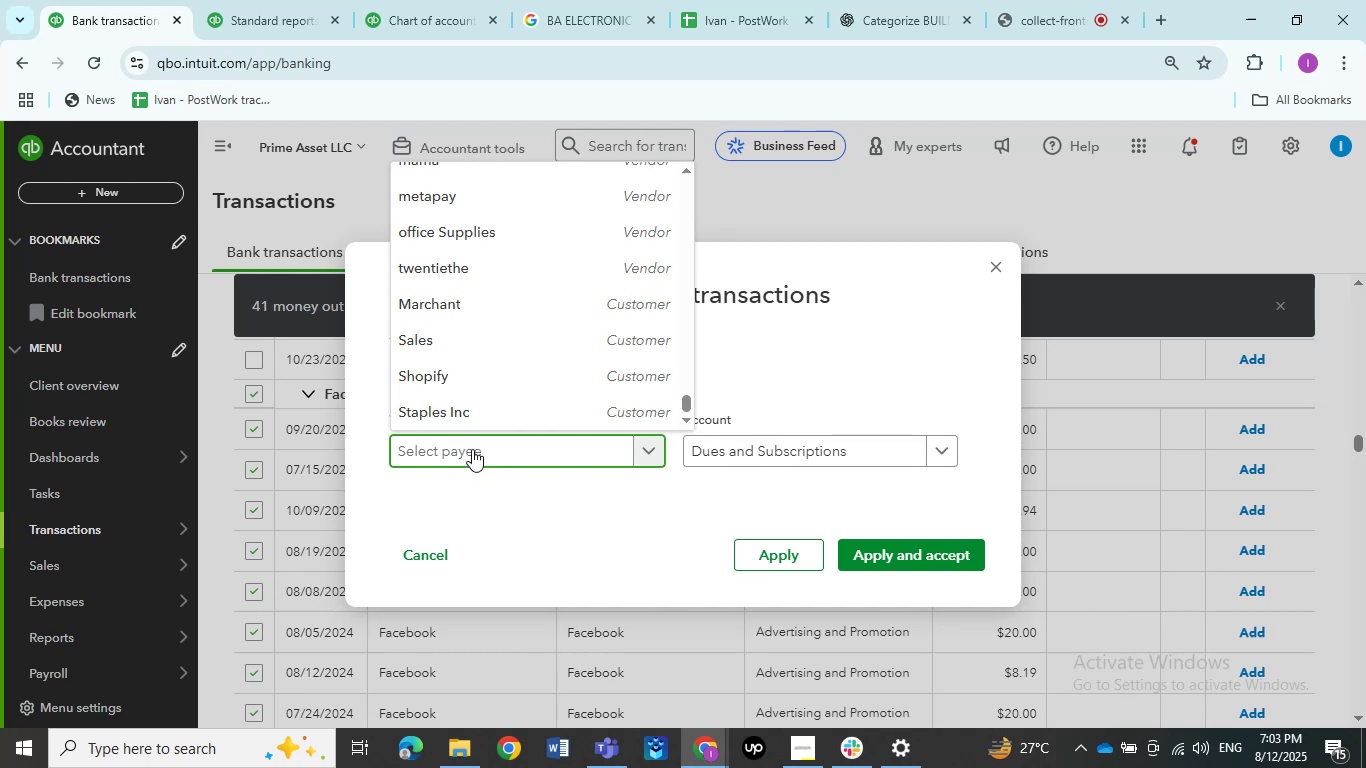 
left_click([472, 448])
 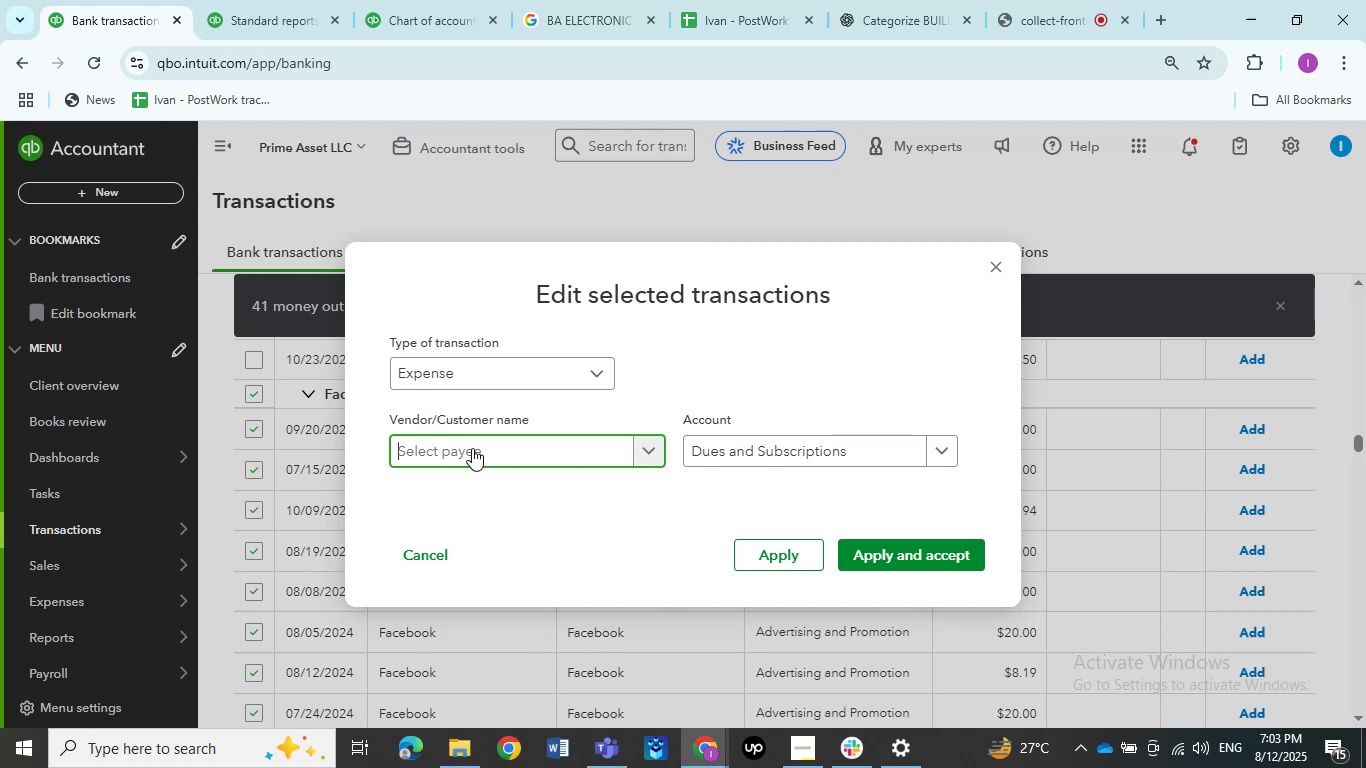 
type(fac)
 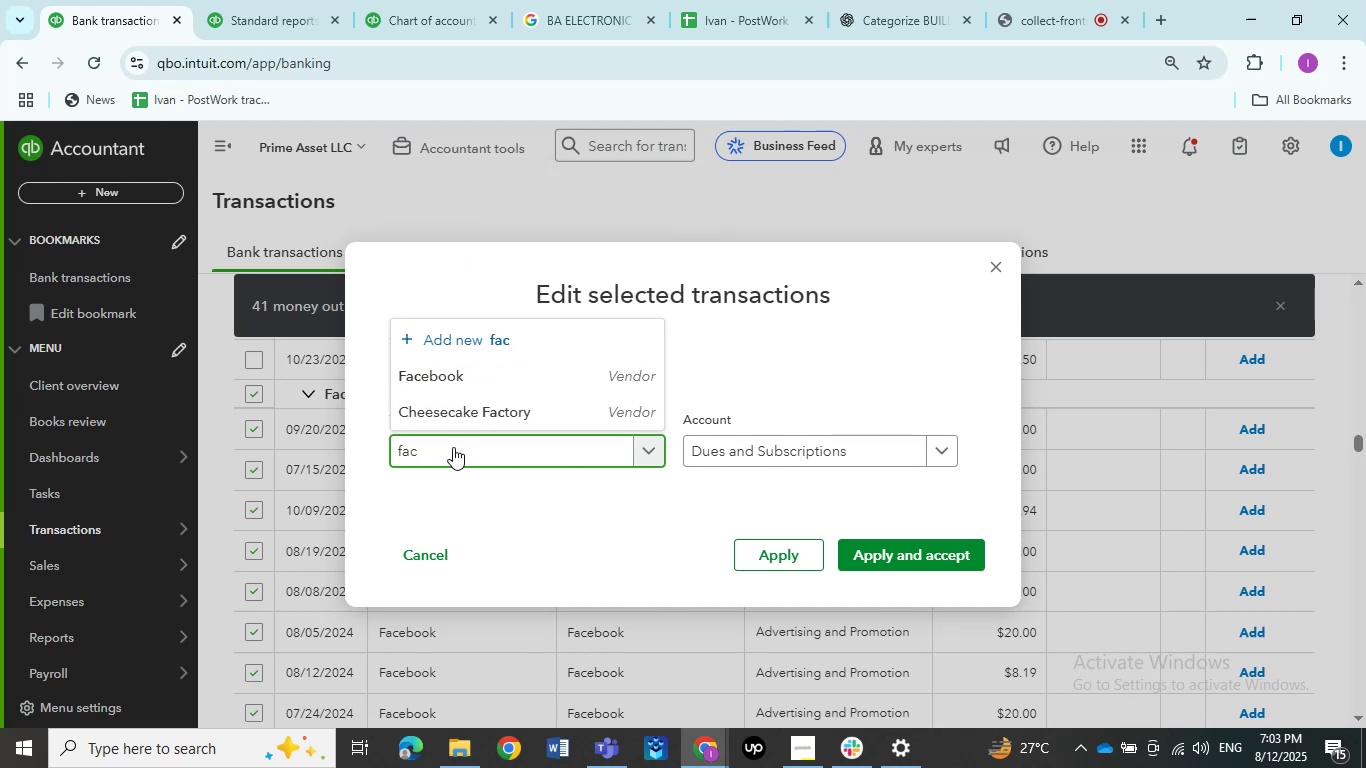 
left_click([448, 385])
 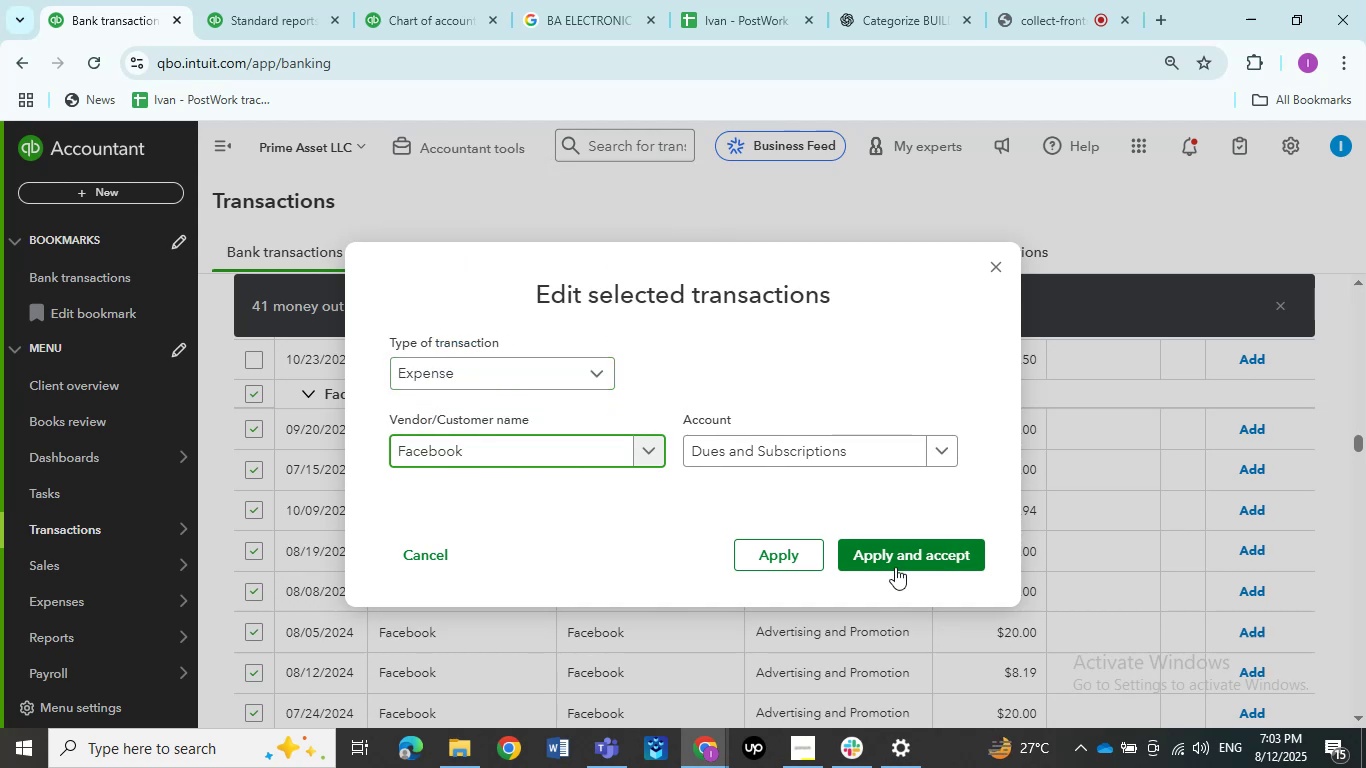 
left_click([905, 555])
 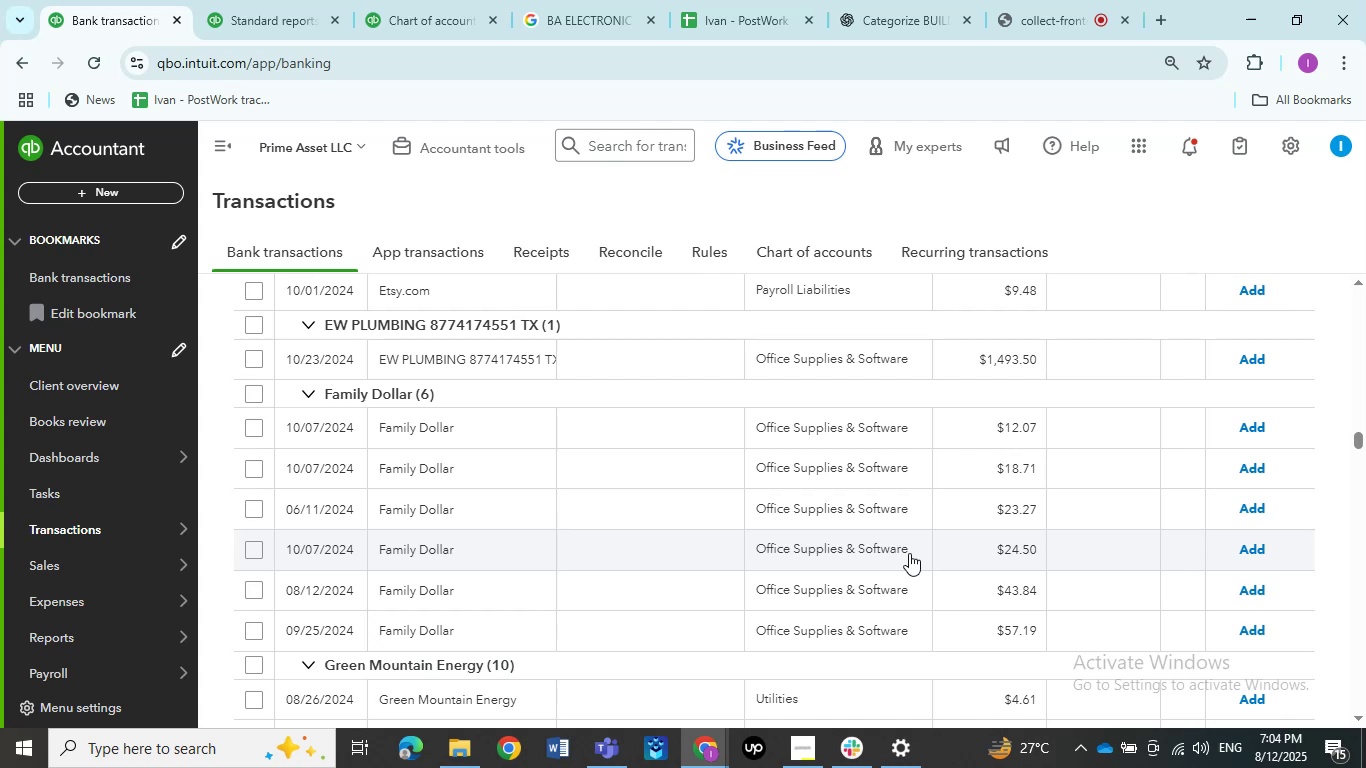 
wait(26.22)
 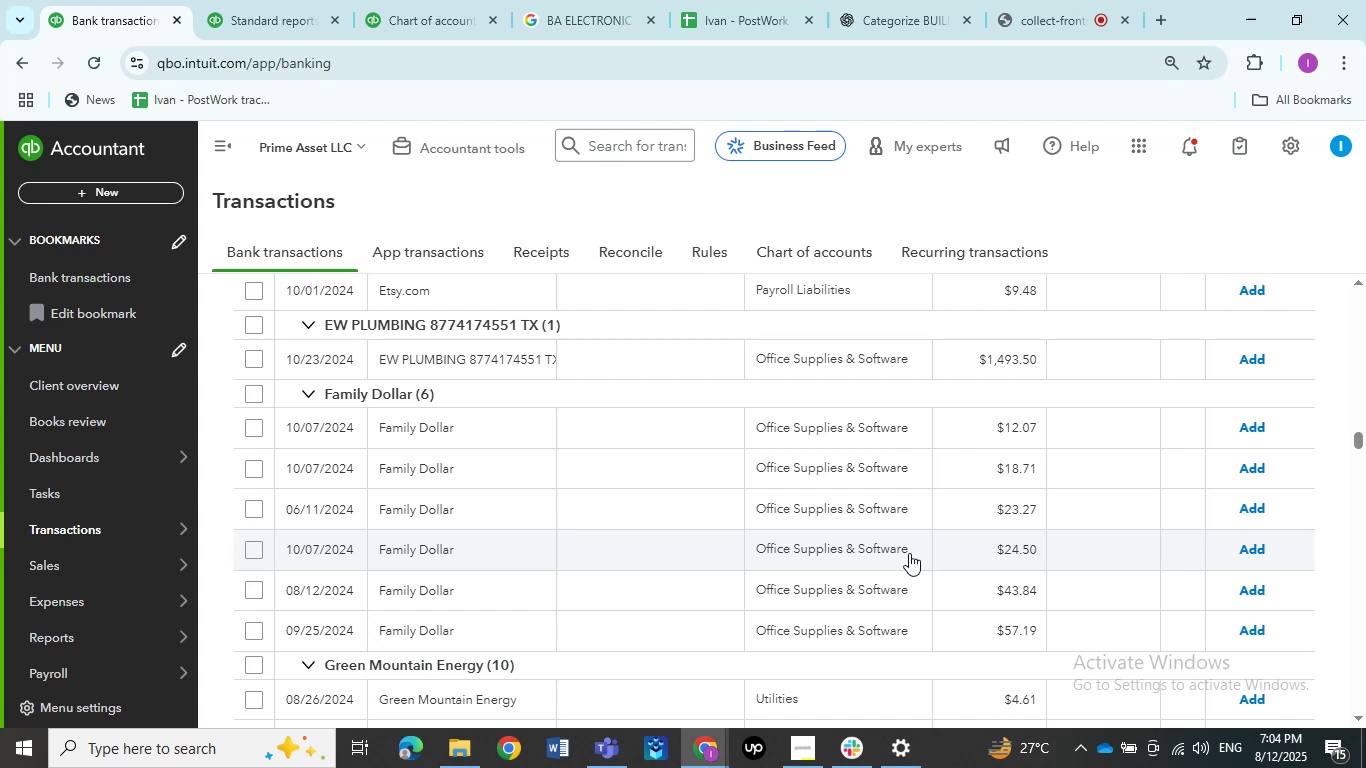 
scroll: coordinate [407, 440], scroll_direction: up, amount: 1.0
 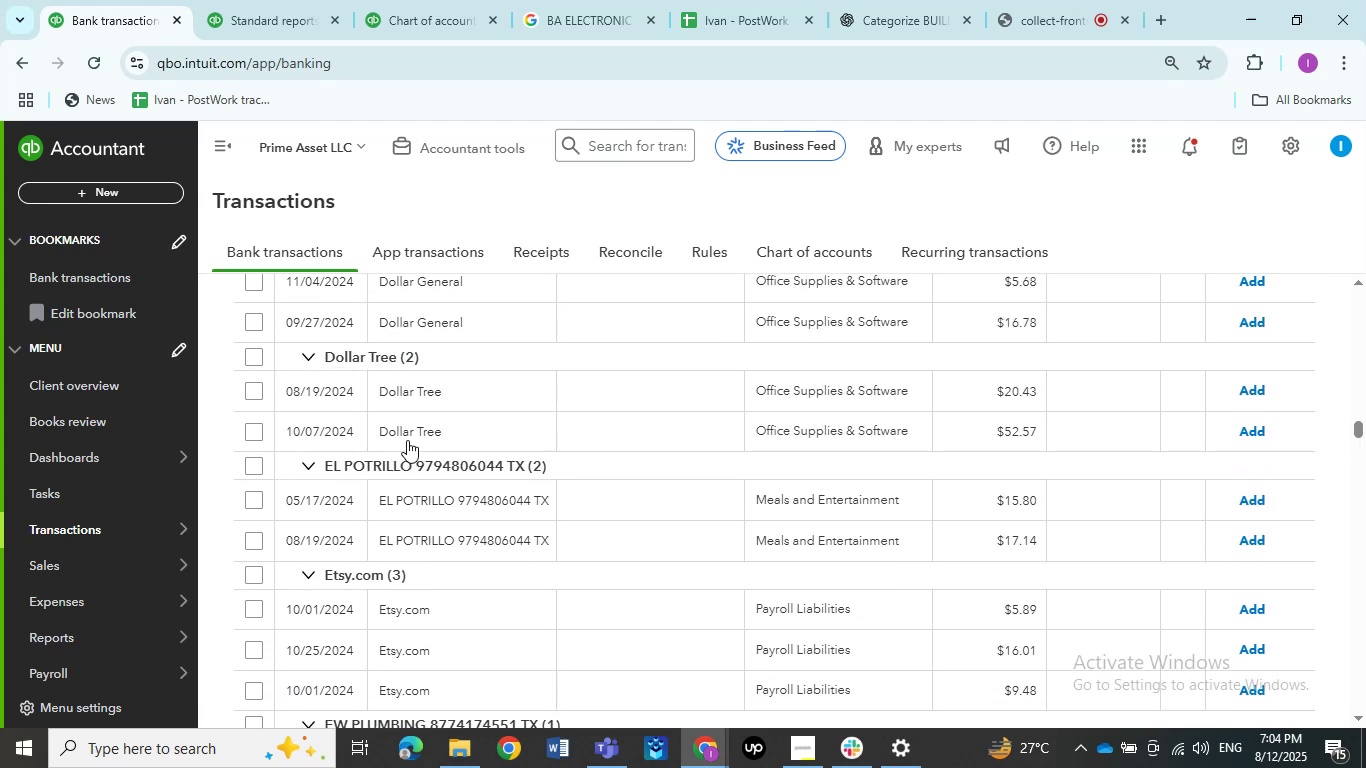 
scroll: coordinate [407, 440], scroll_direction: down, amount: 3.0
 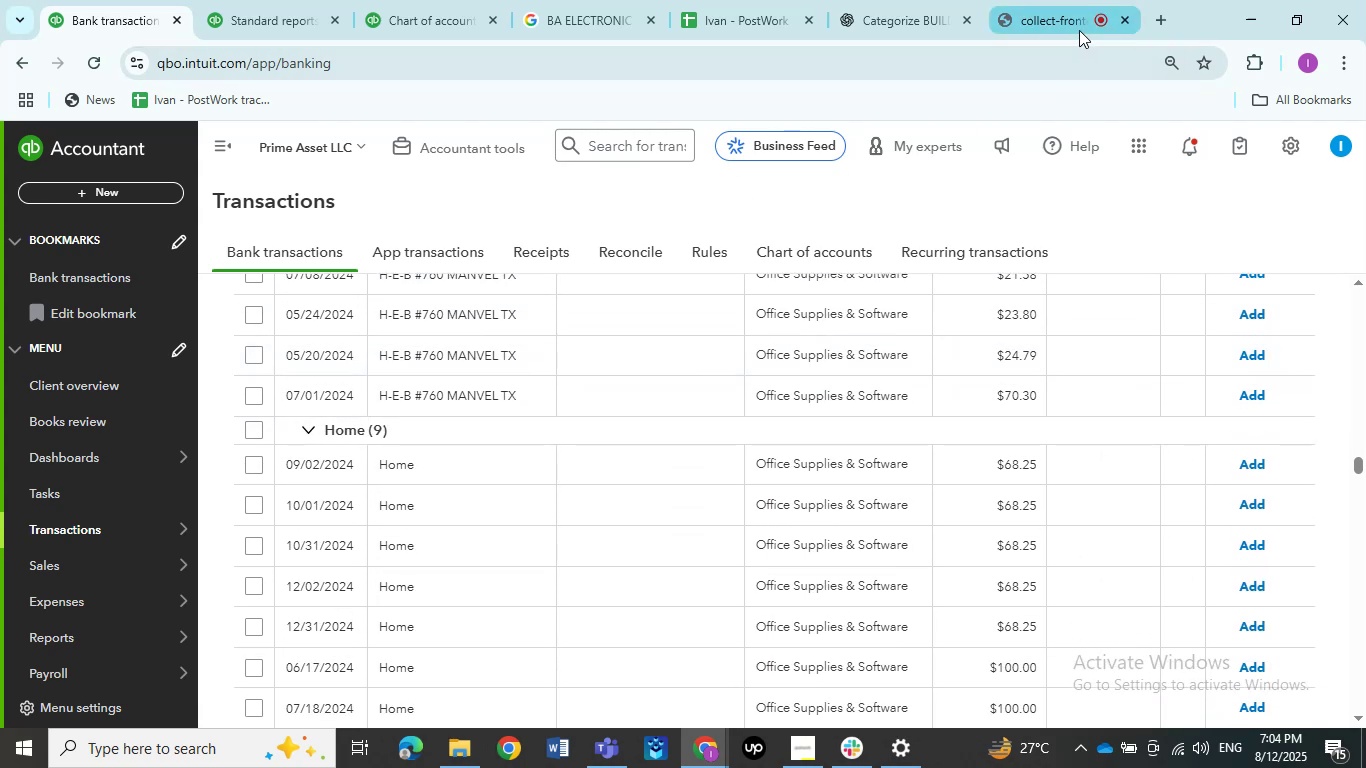 
left_click([1071, 26])
 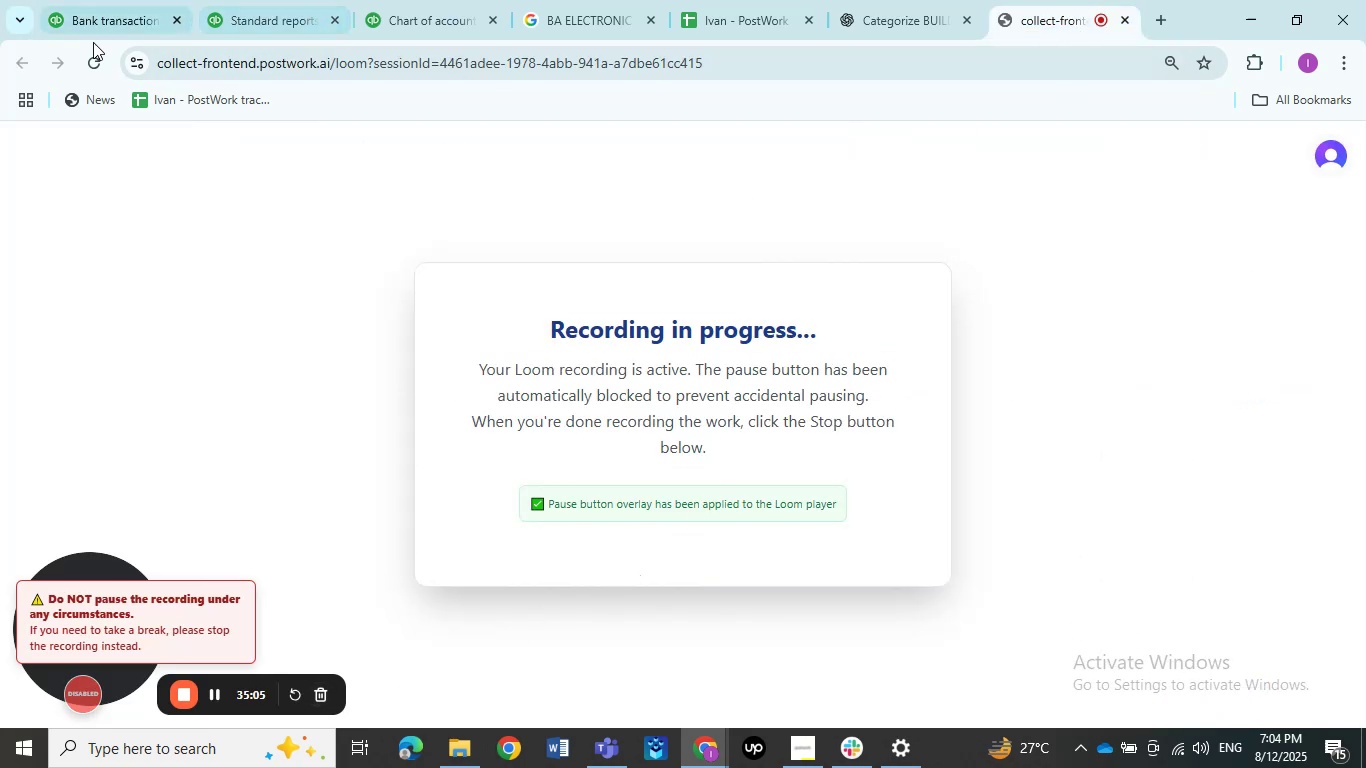 
left_click([94, 17])
 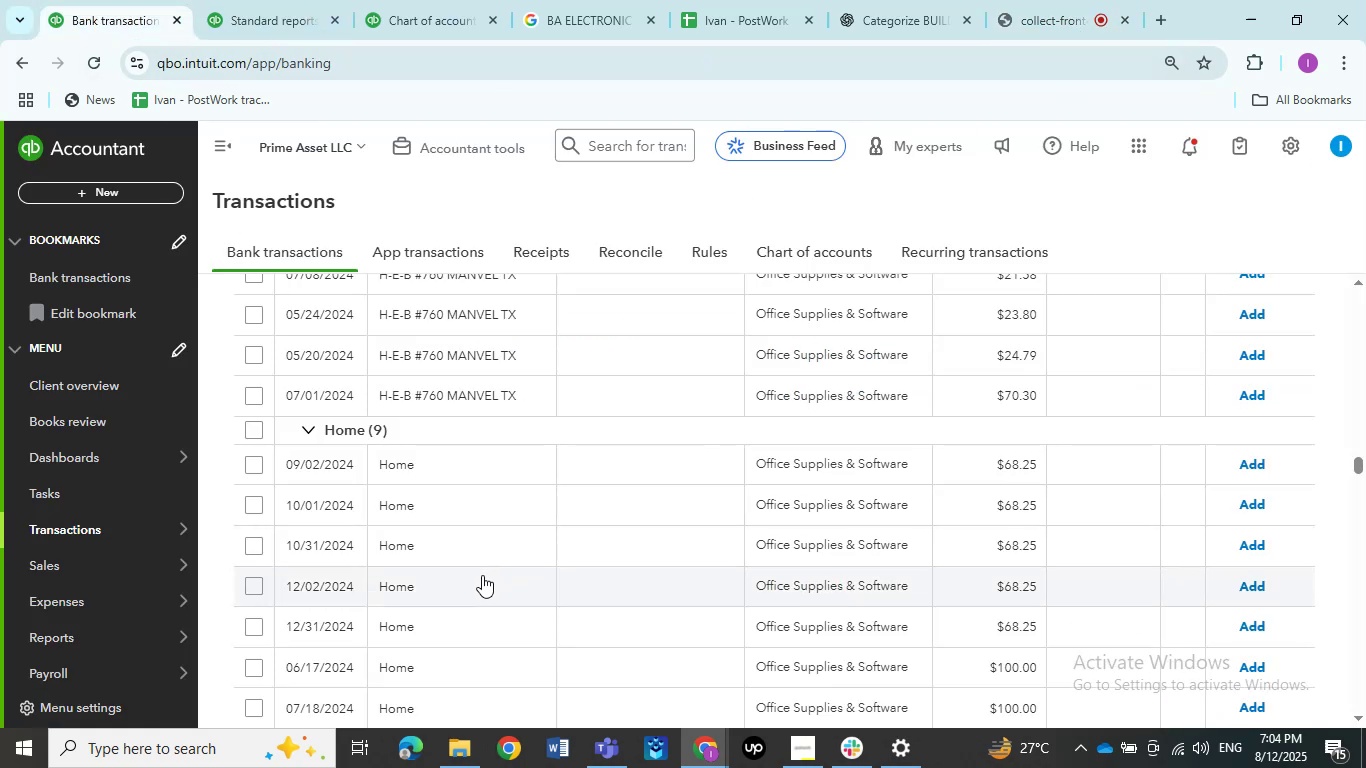 
scroll: coordinate [482, 575], scroll_direction: down, amount: 3.0
 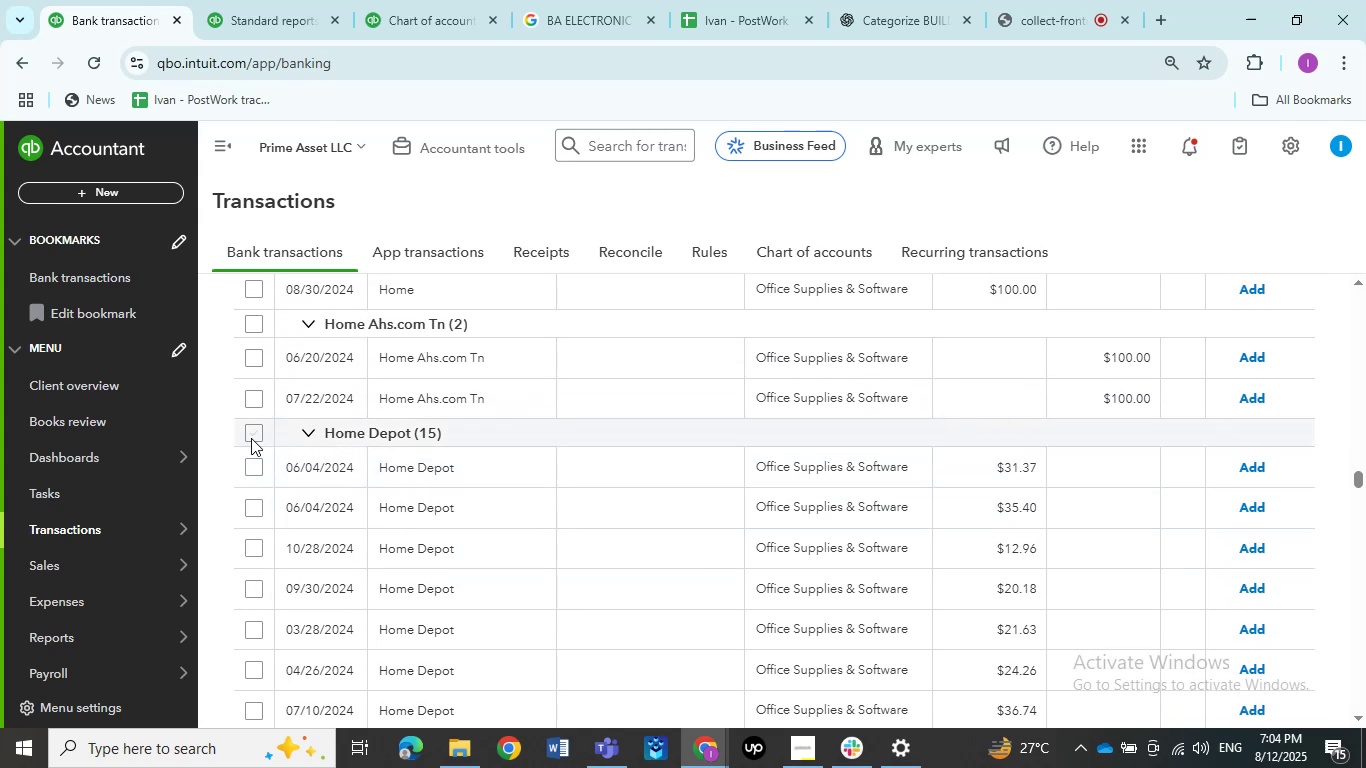 
left_click([251, 438])
 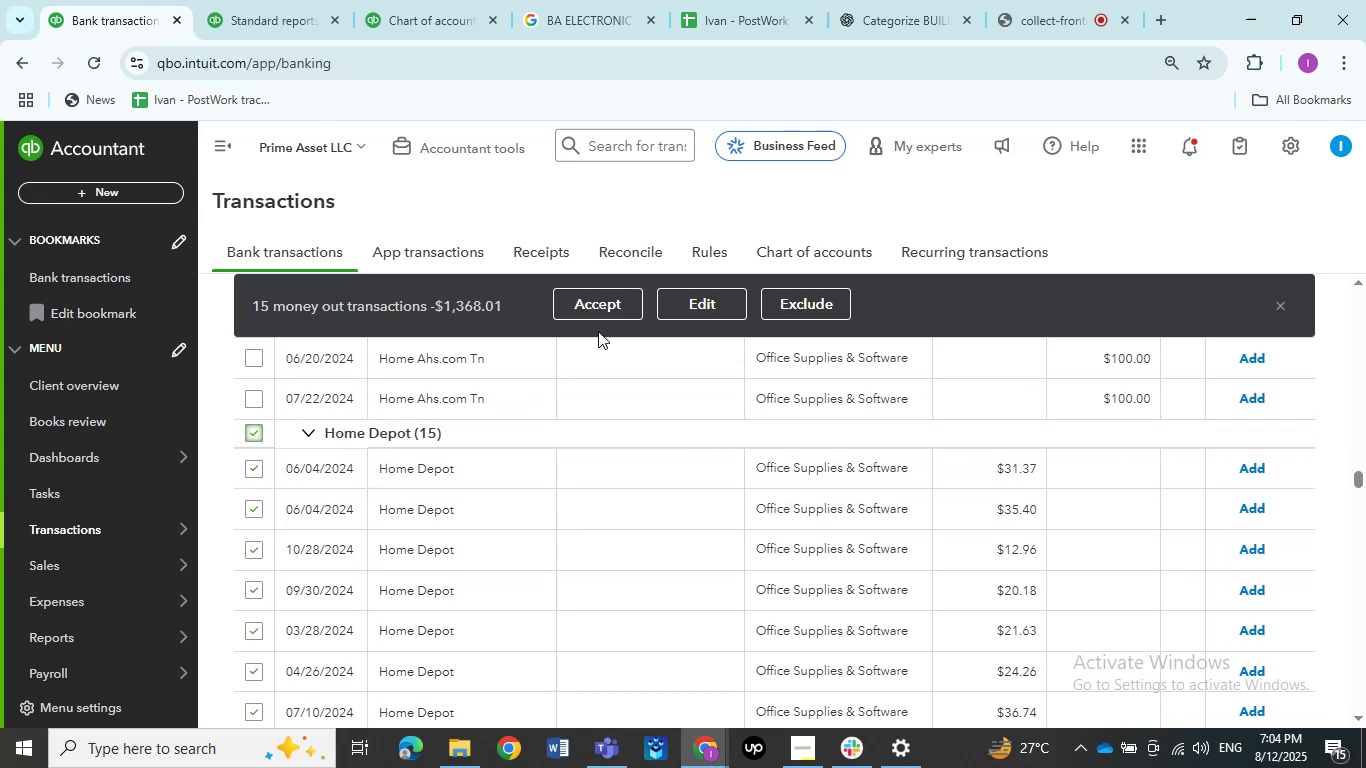 
left_click([697, 306])
 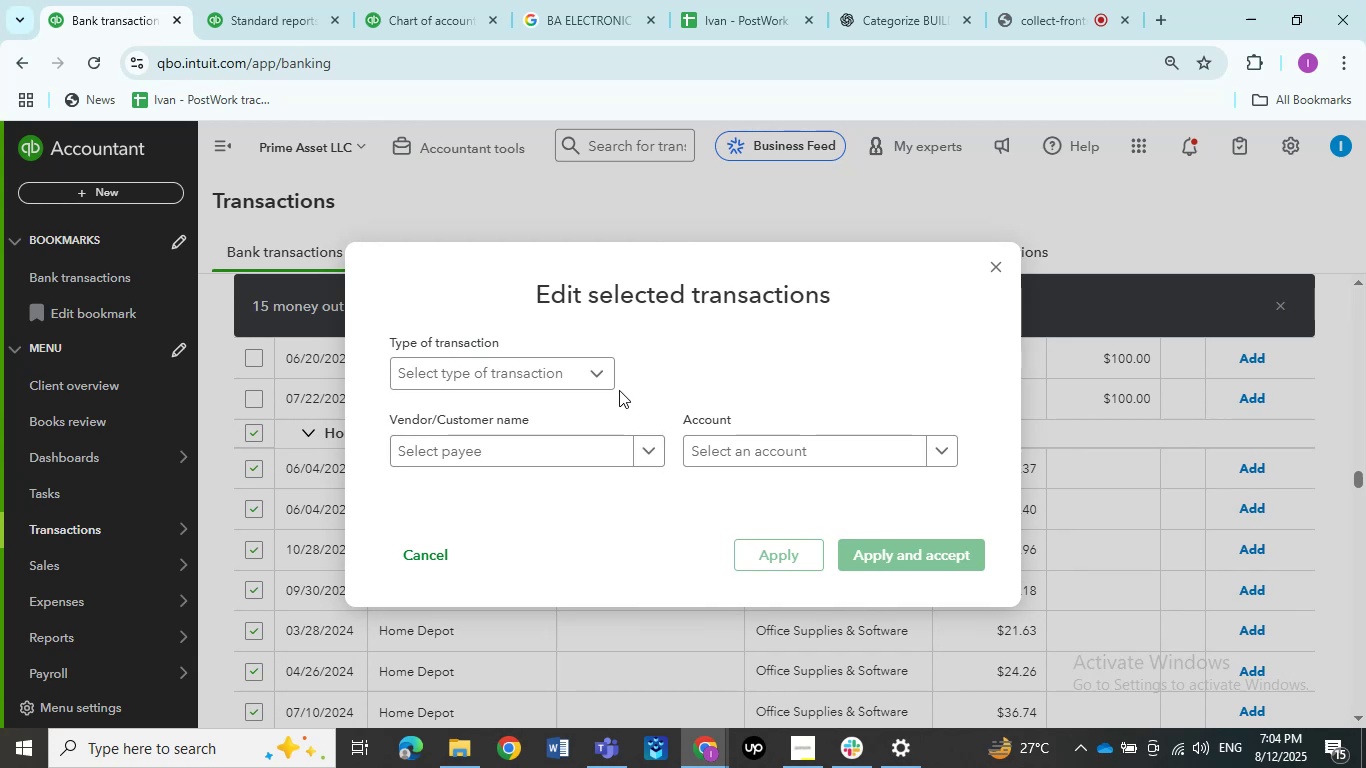 
left_click([597, 367])
 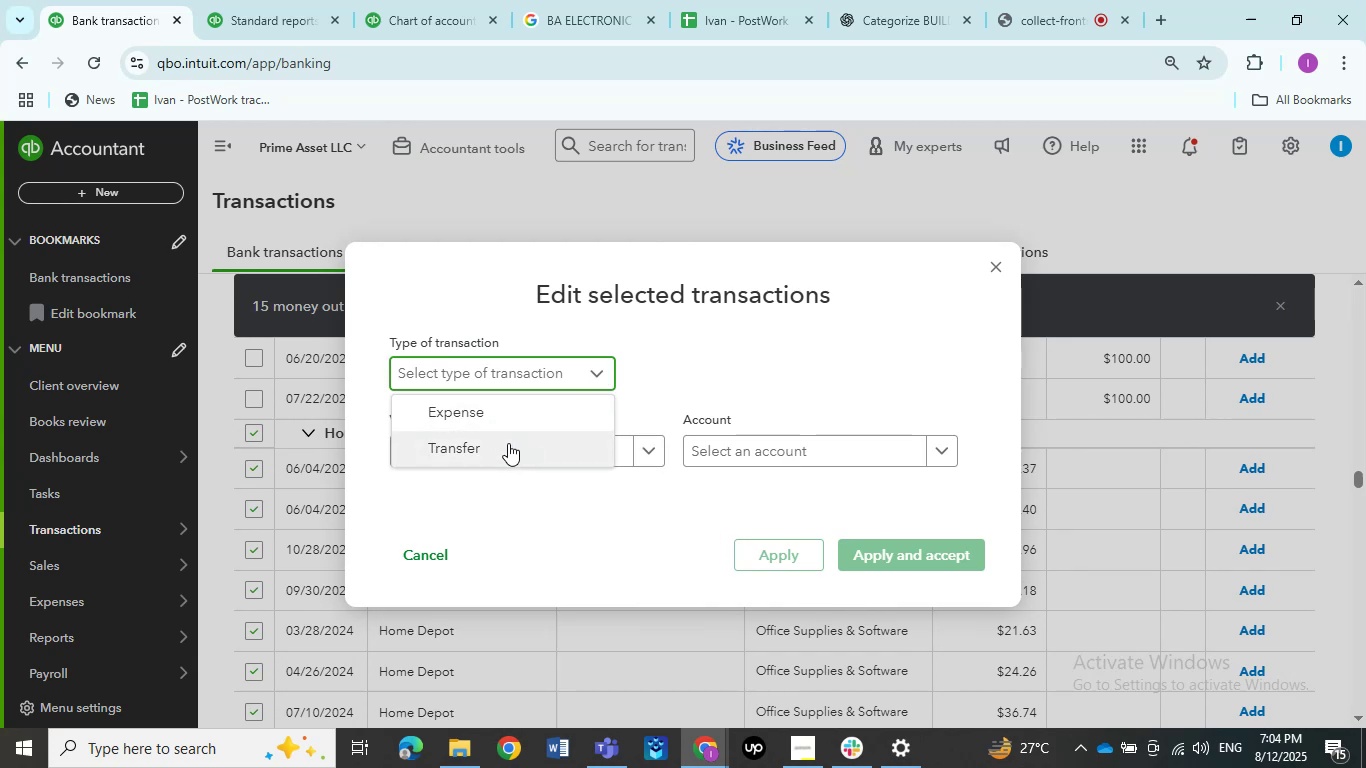 
left_click([501, 422])
 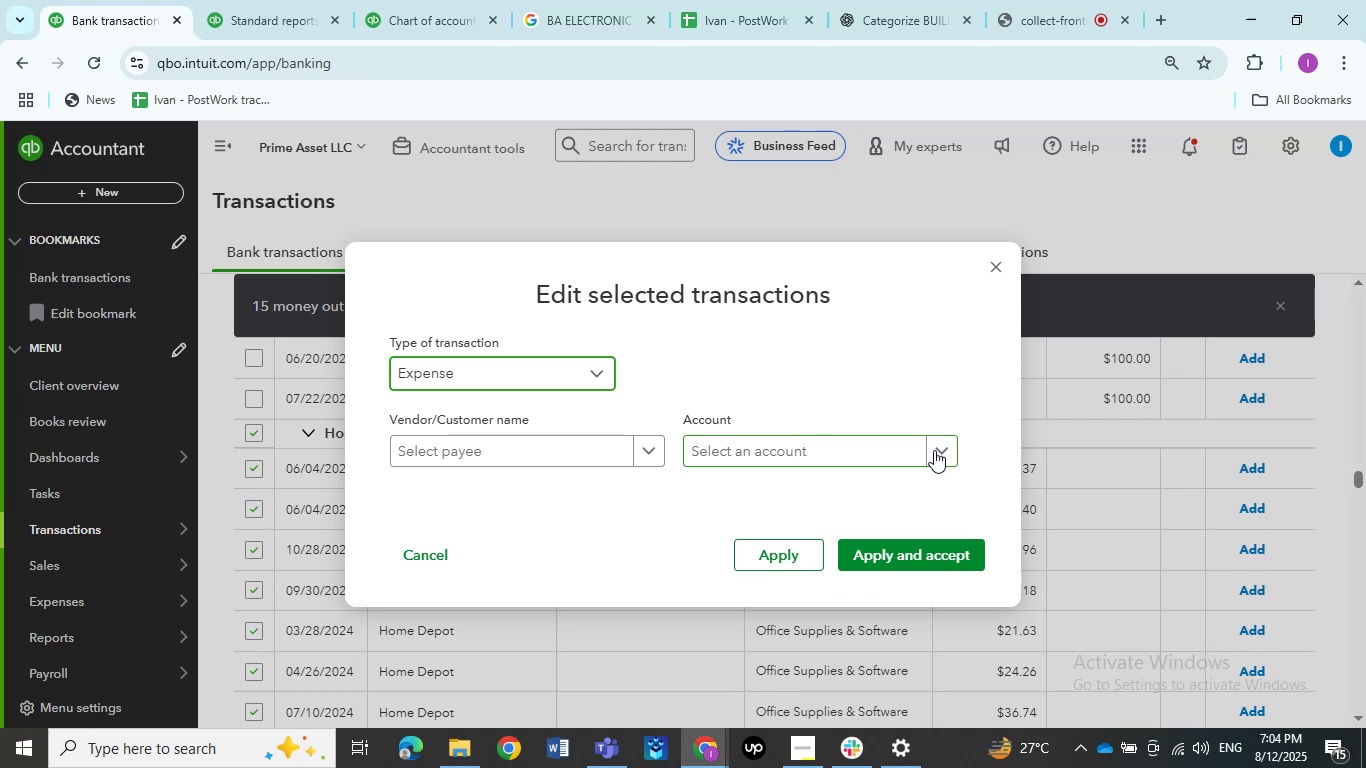 
wait(13.26)
 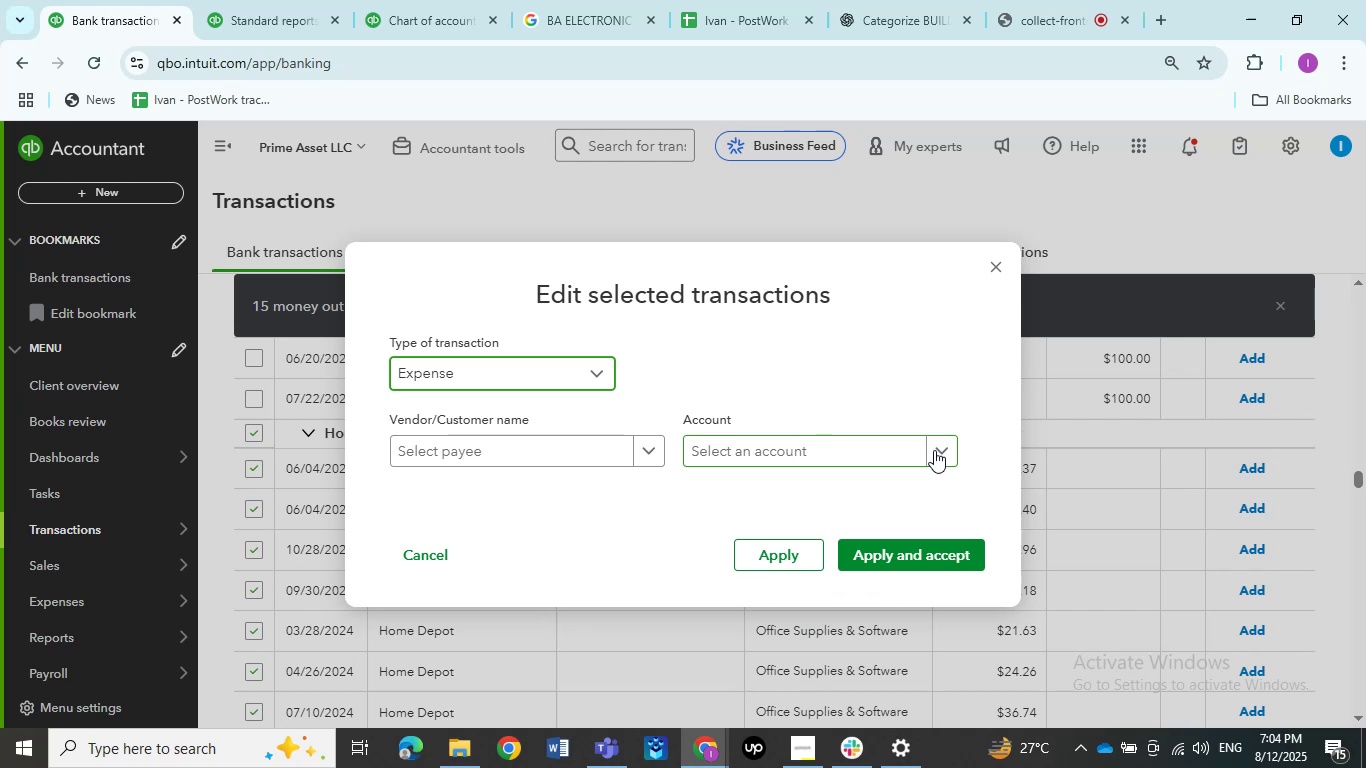 
left_click([936, 450])
 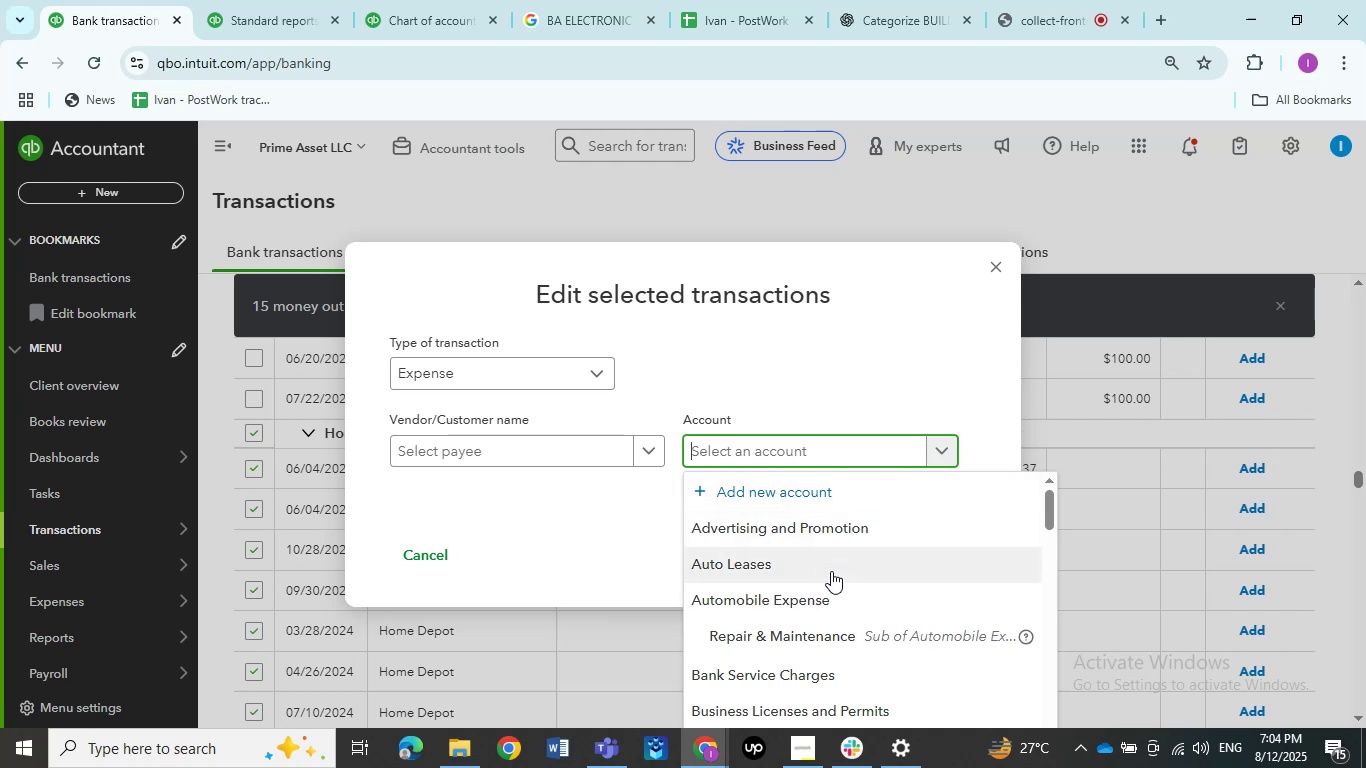 
wait(5.31)
 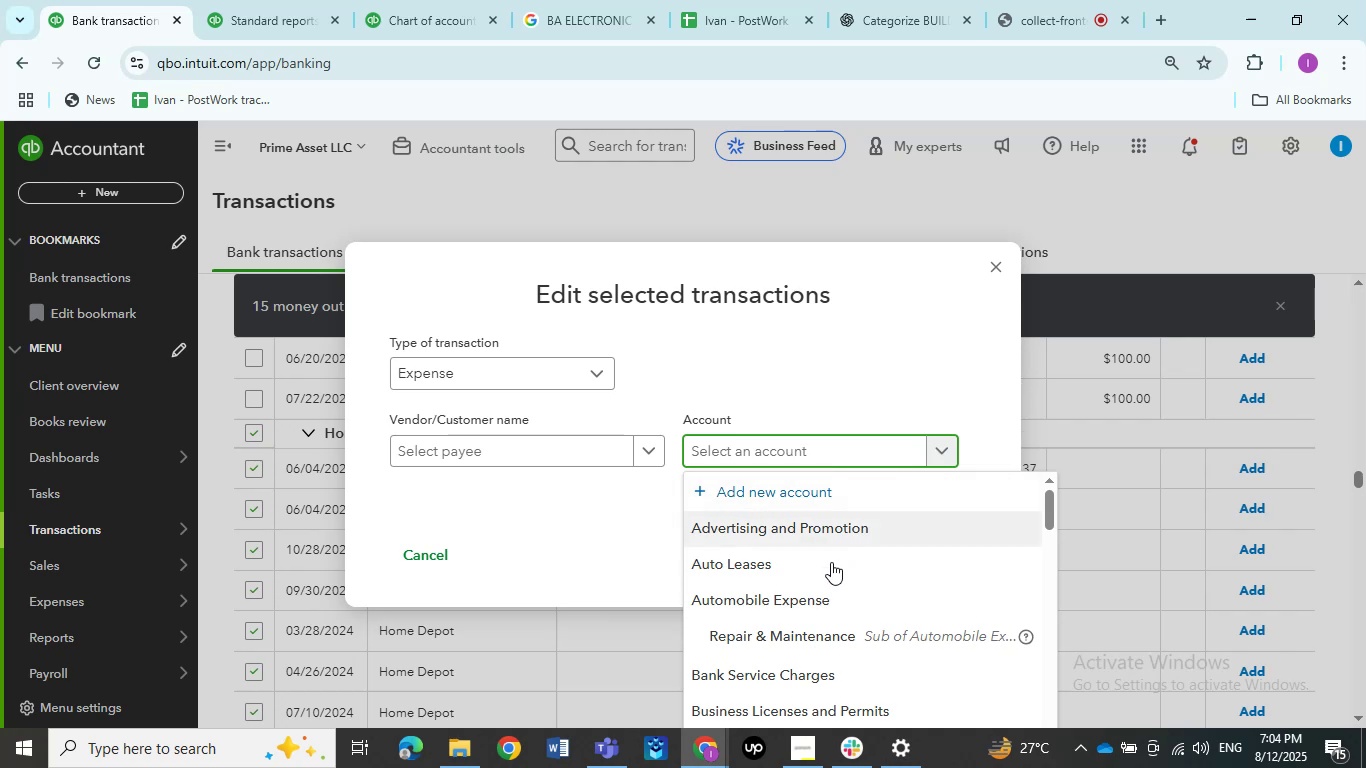 
scroll: coordinate [830, 572], scroll_direction: down, amount: 3.0
 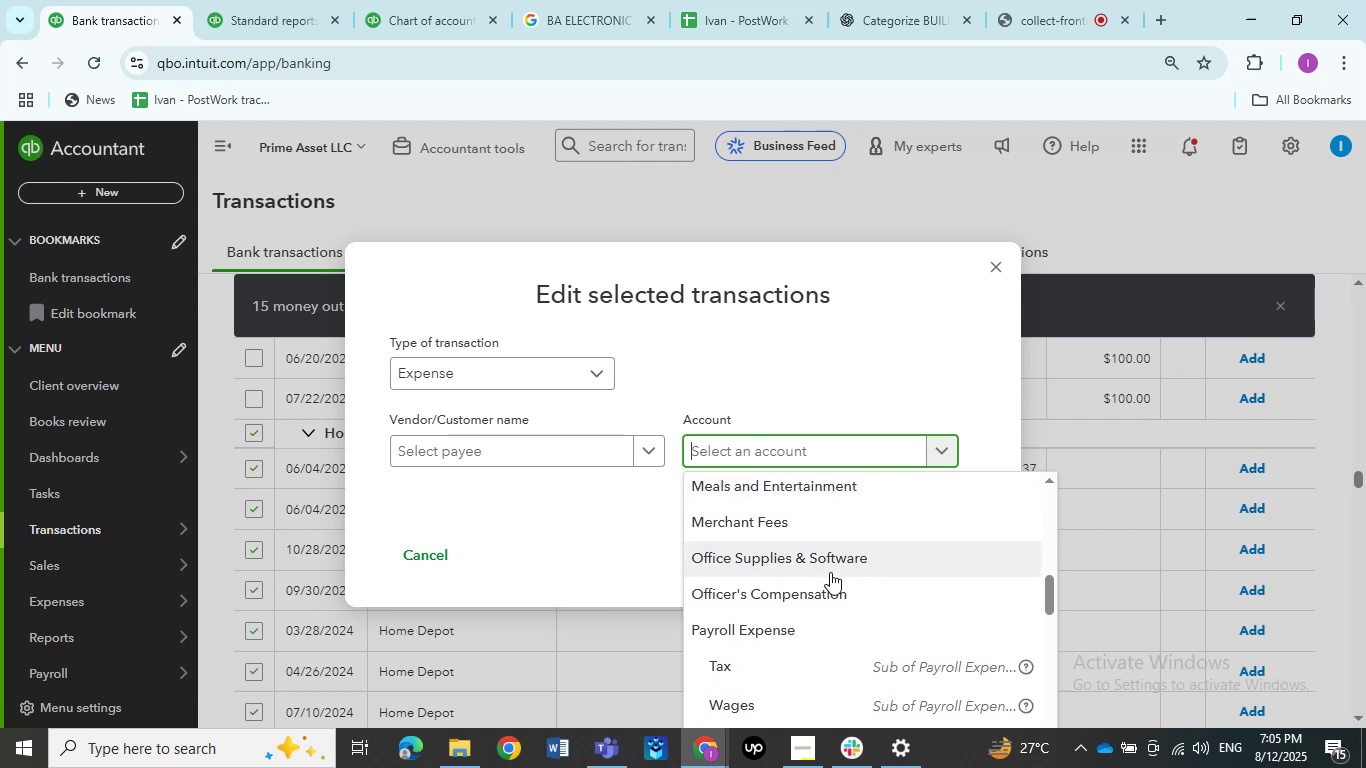 
wait(10.88)
 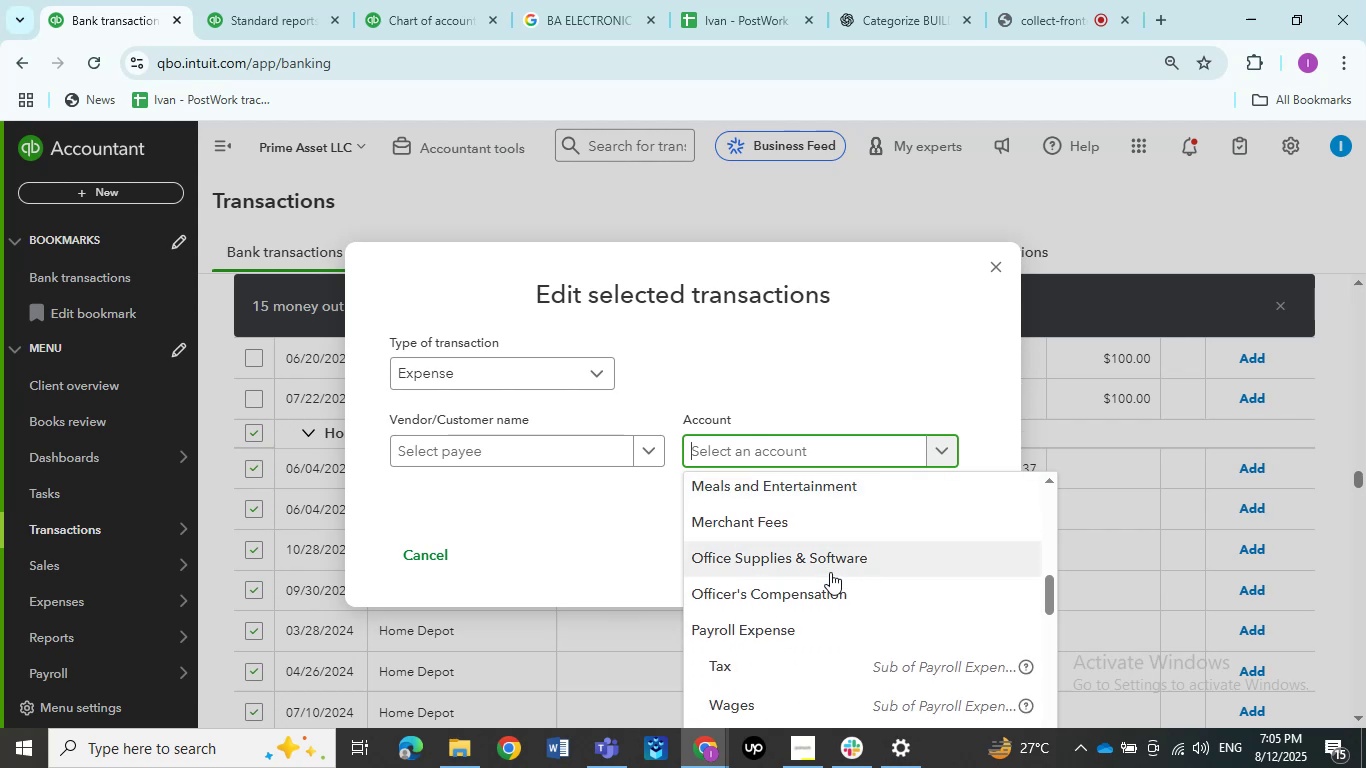 
scroll: coordinate [787, 619], scroll_direction: down, amount: 7.0
 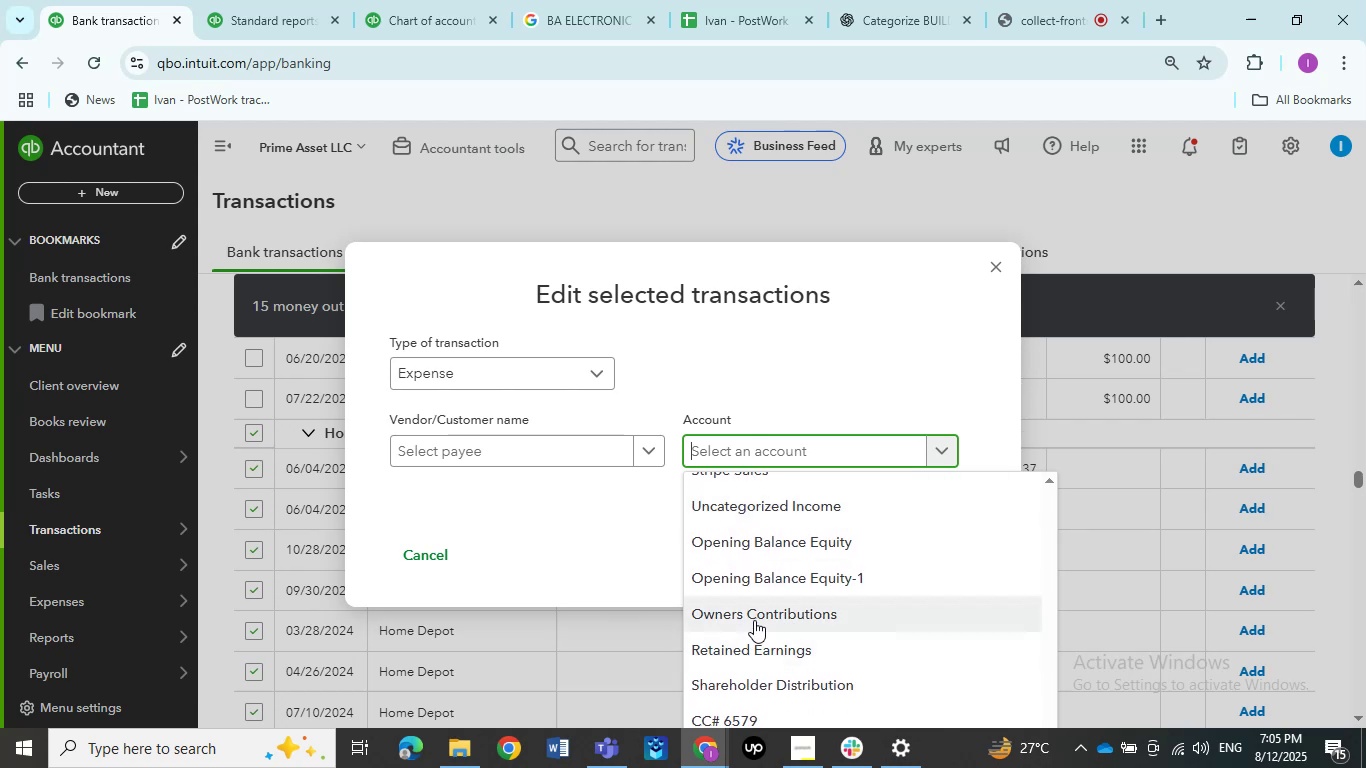 
scroll: coordinate [713, 616], scroll_direction: up, amount: 3.0
 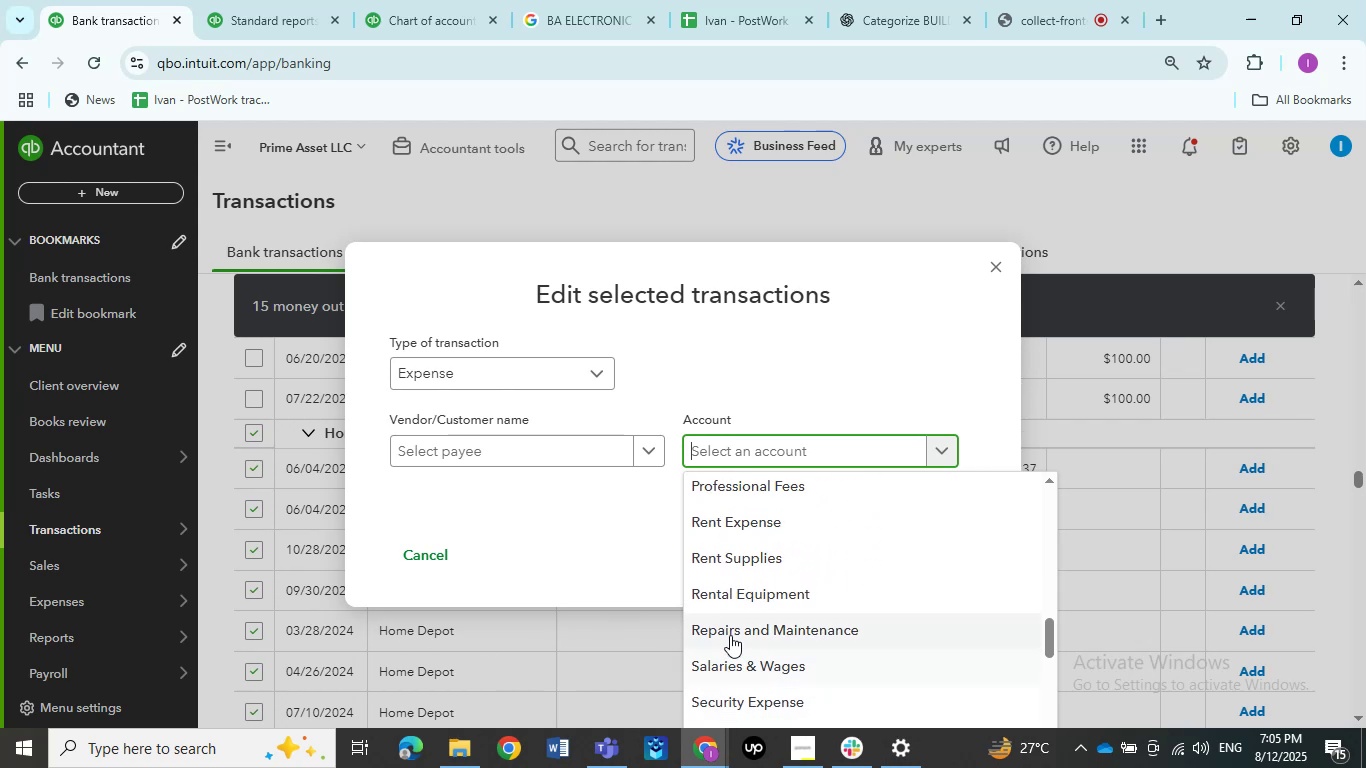 
left_click([730, 635])
 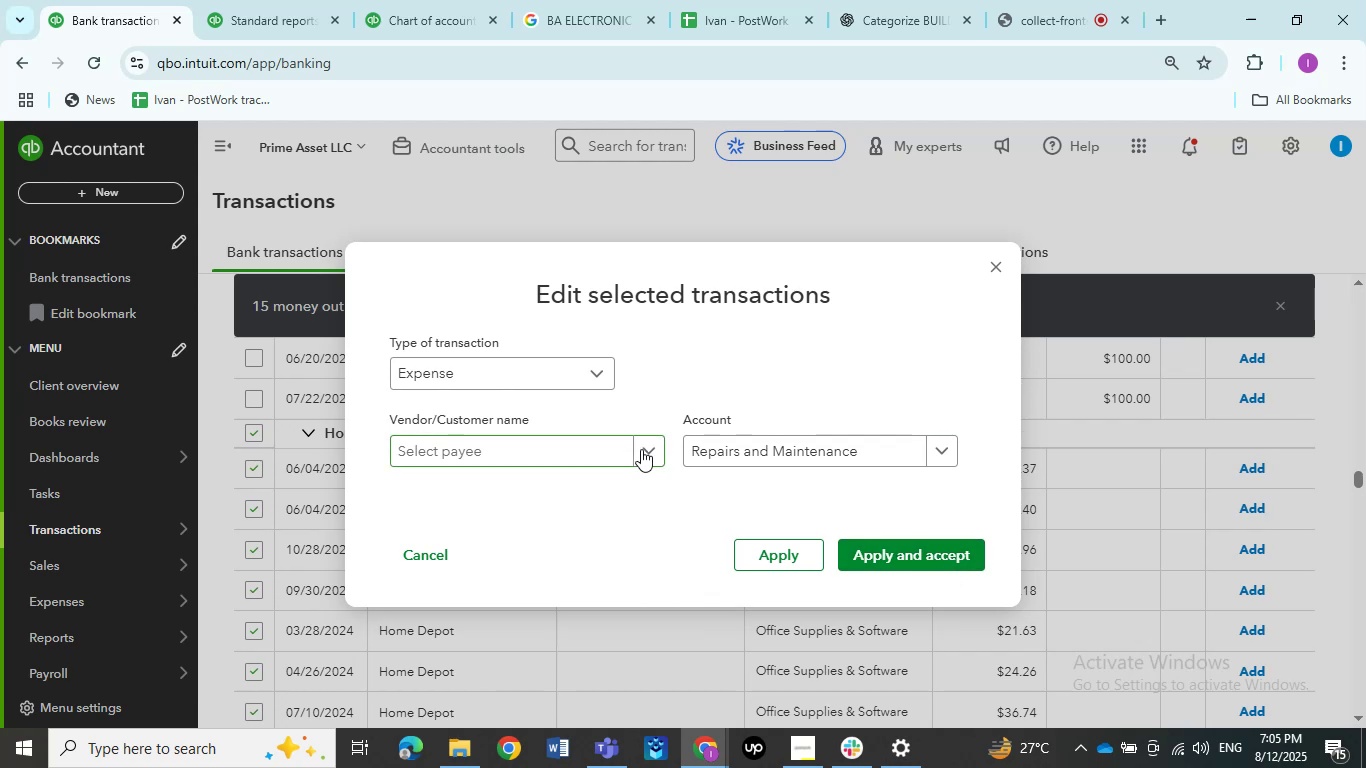 
wait(6.96)
 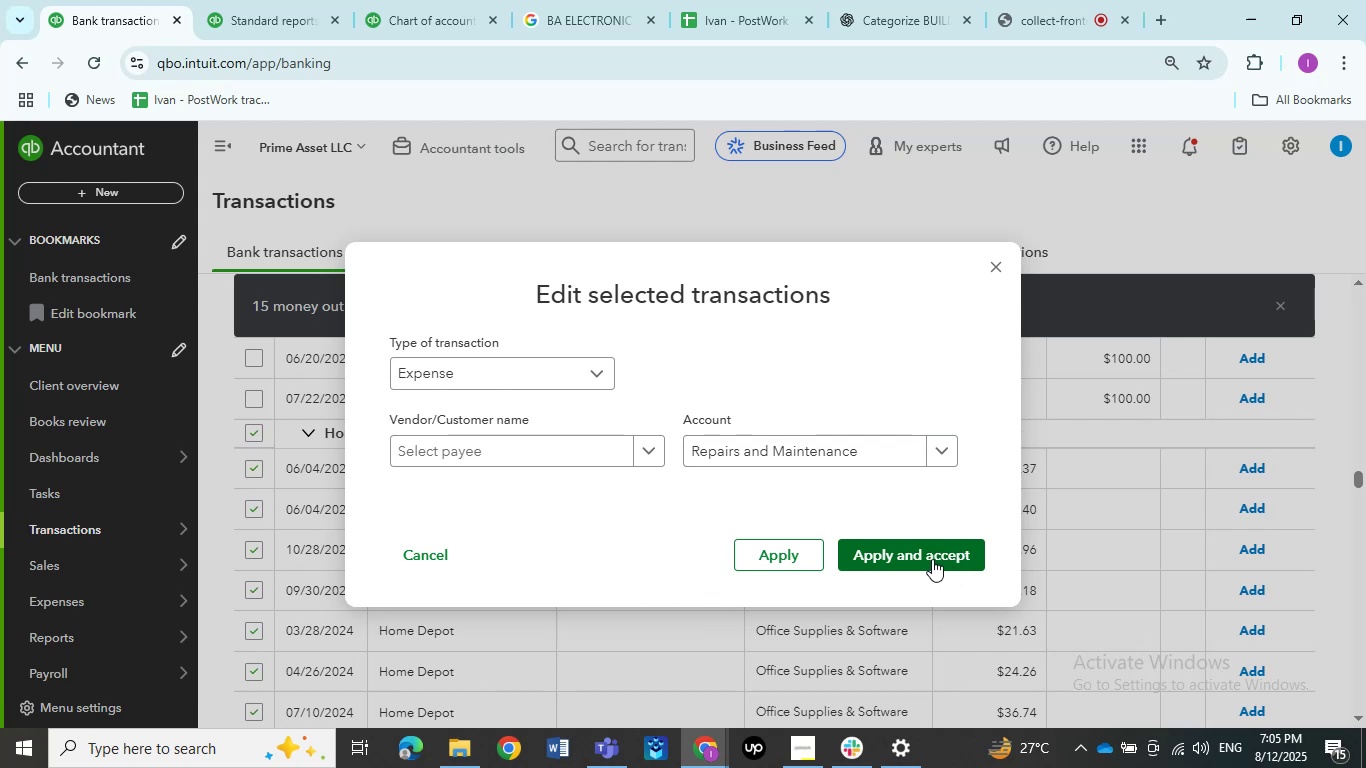 
left_click([649, 452])
 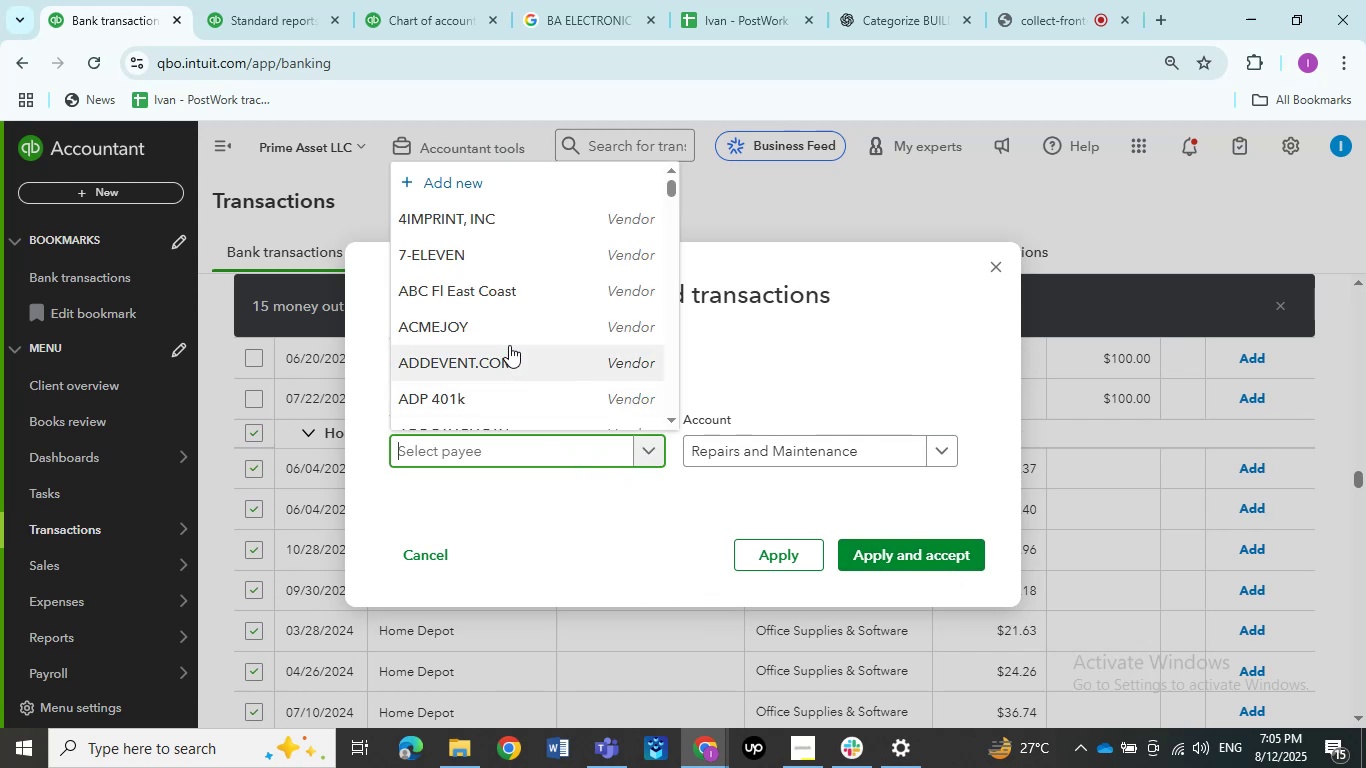 
scroll: coordinate [484, 383], scroll_direction: down, amount: 14.0
 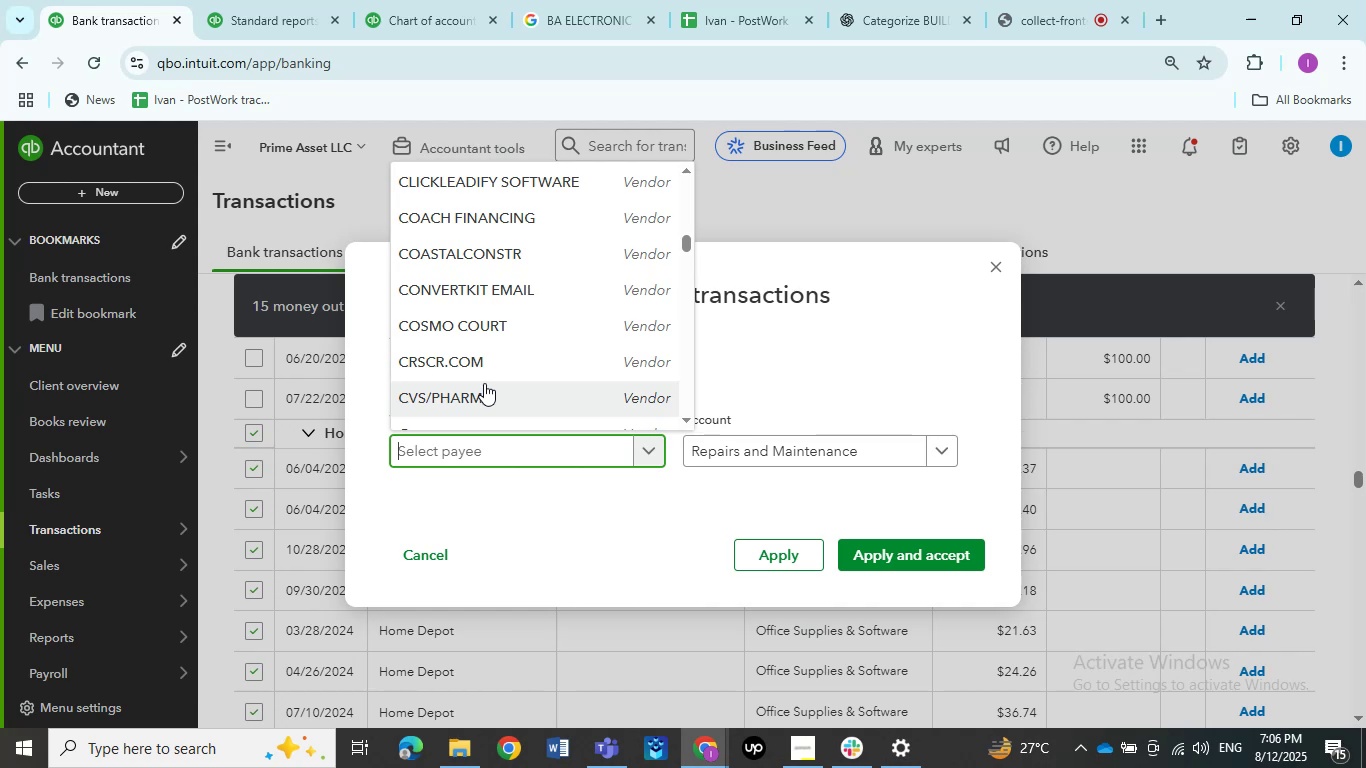 
wait(8.22)
 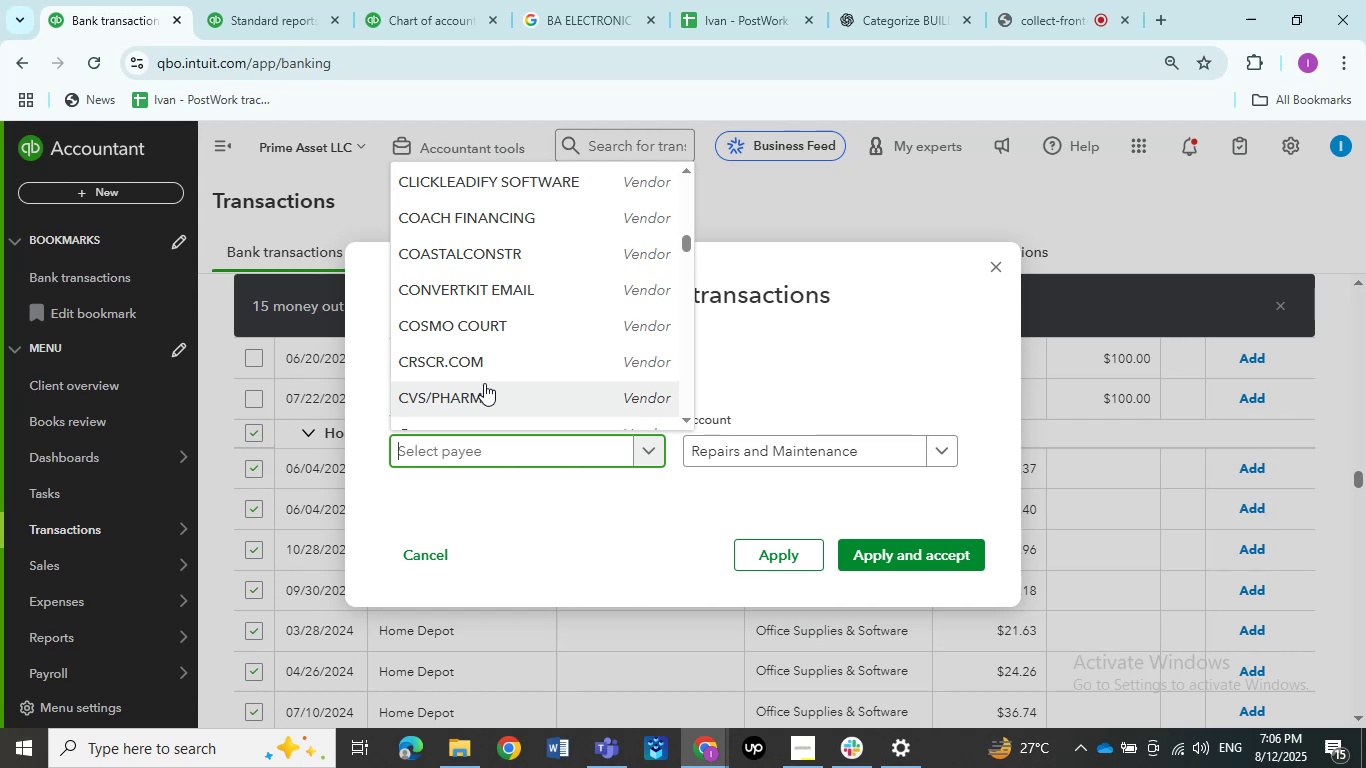 
scroll: coordinate [480, 369], scroll_direction: down, amount: 3.0
 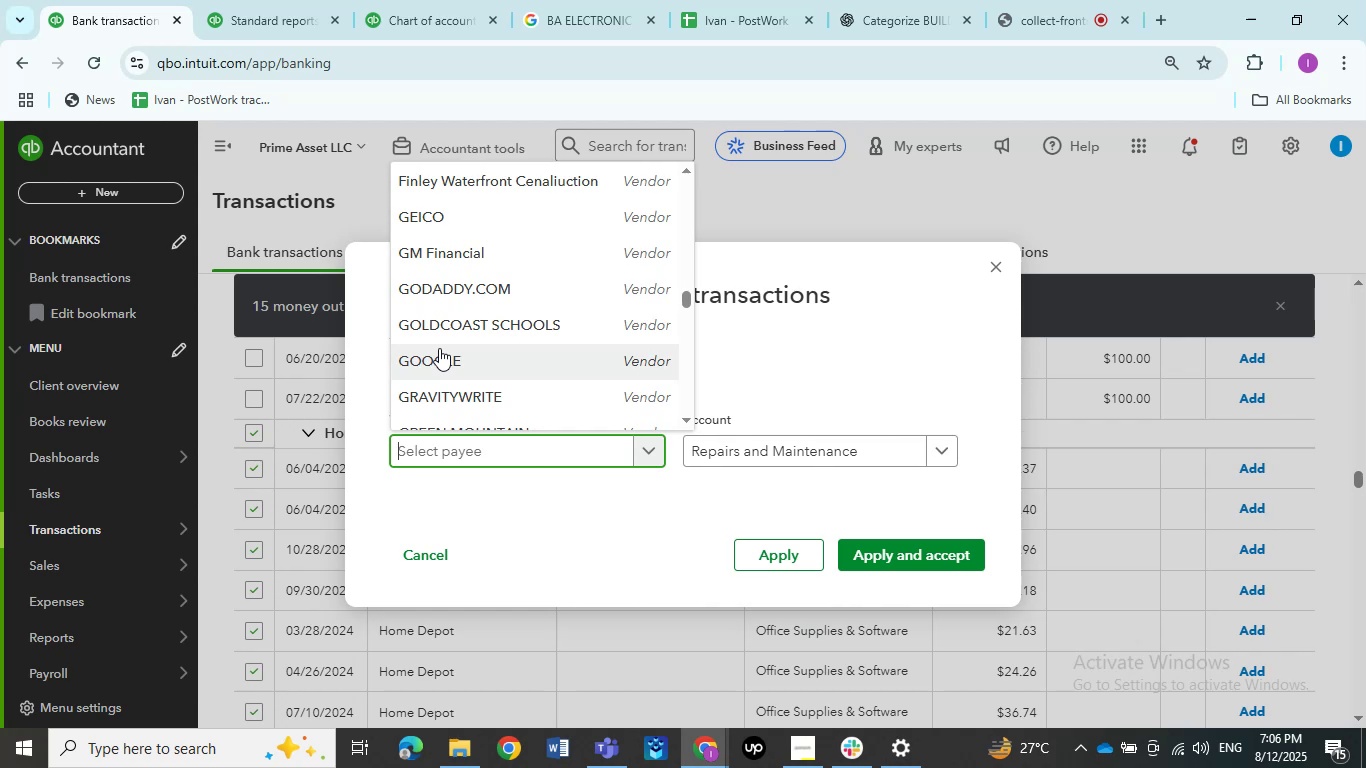 
wait(9.71)
 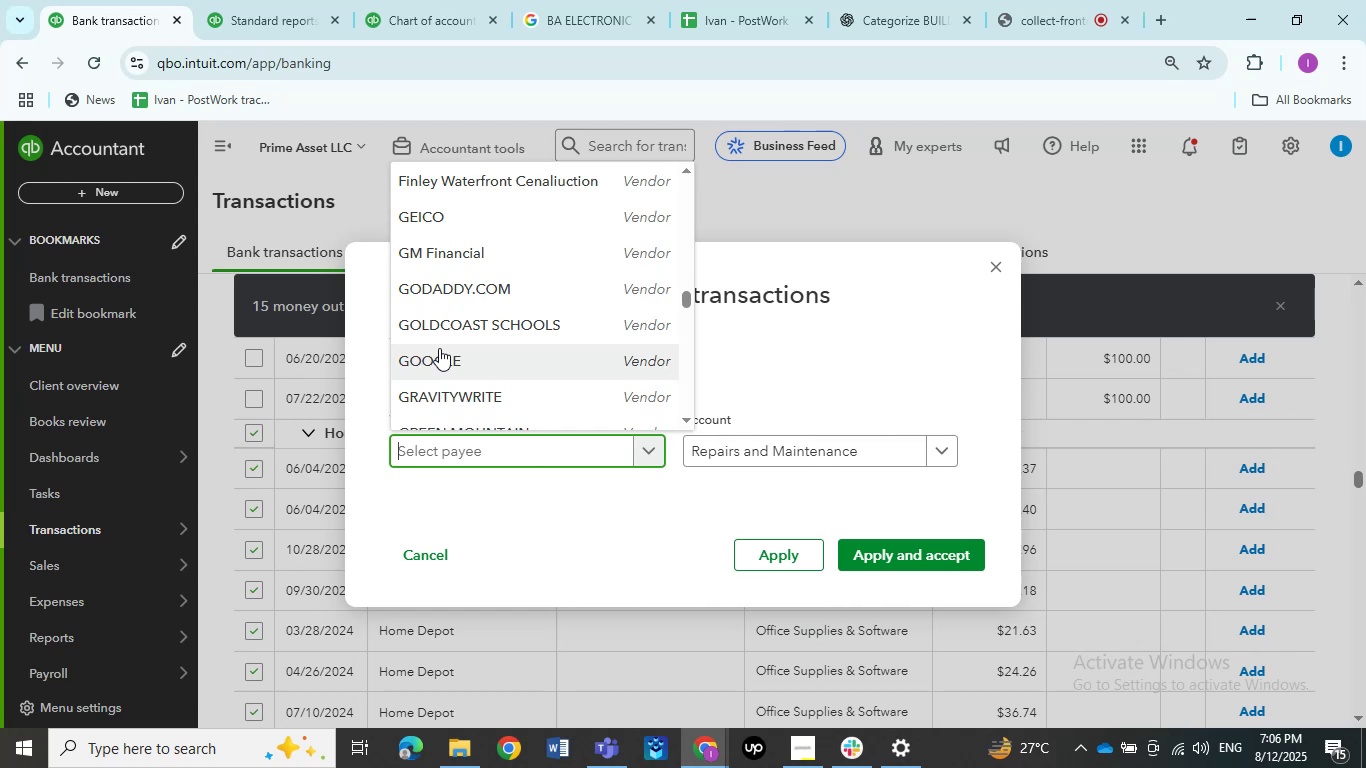 
scroll: coordinate [439, 348], scroll_direction: down, amount: 2.0
 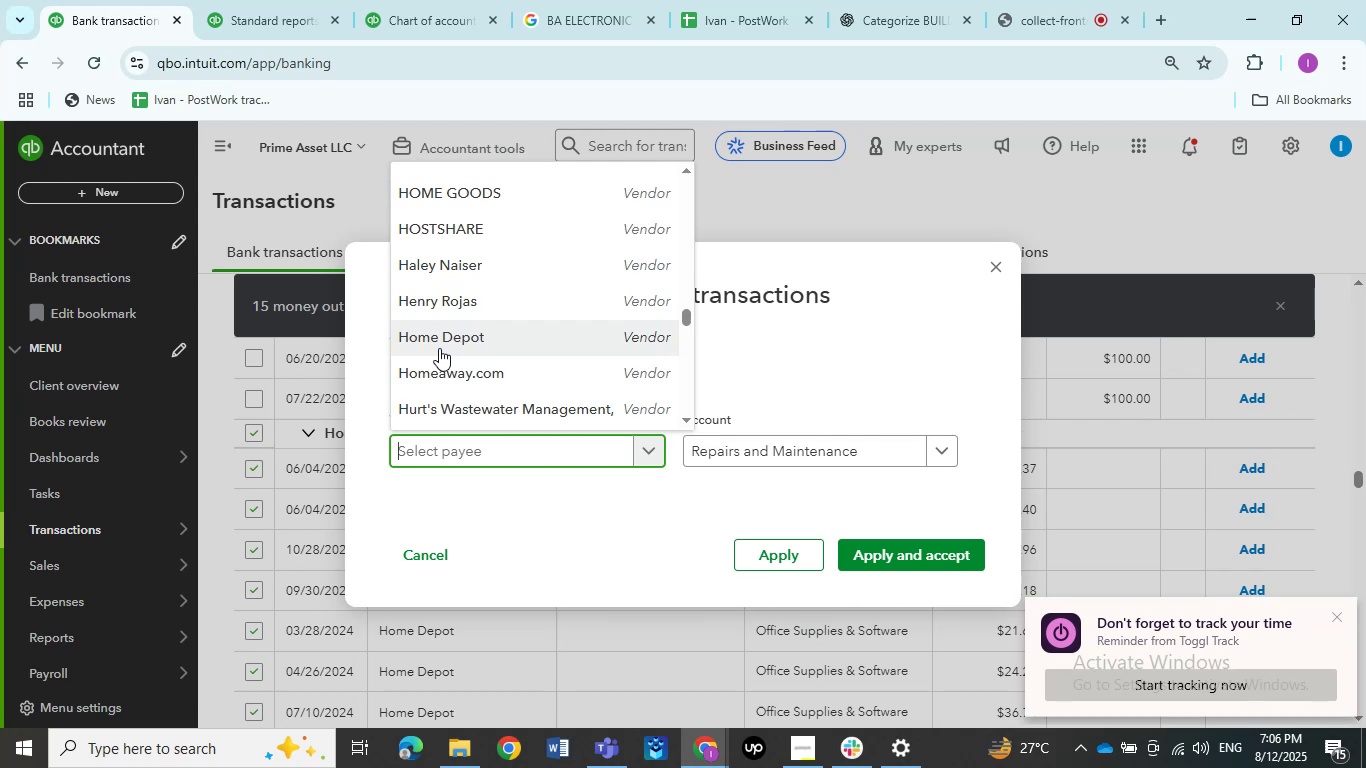 
wait(29.99)
 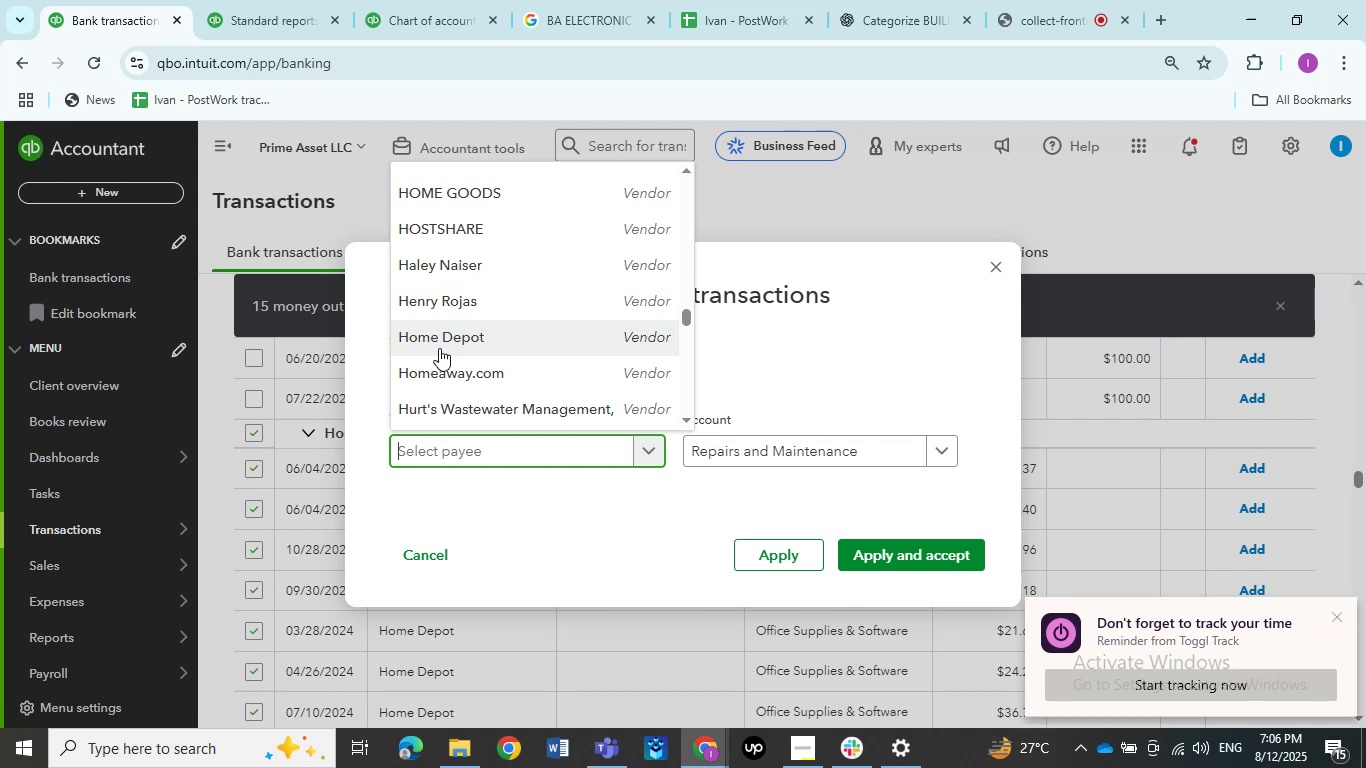 
left_click([439, 348])
 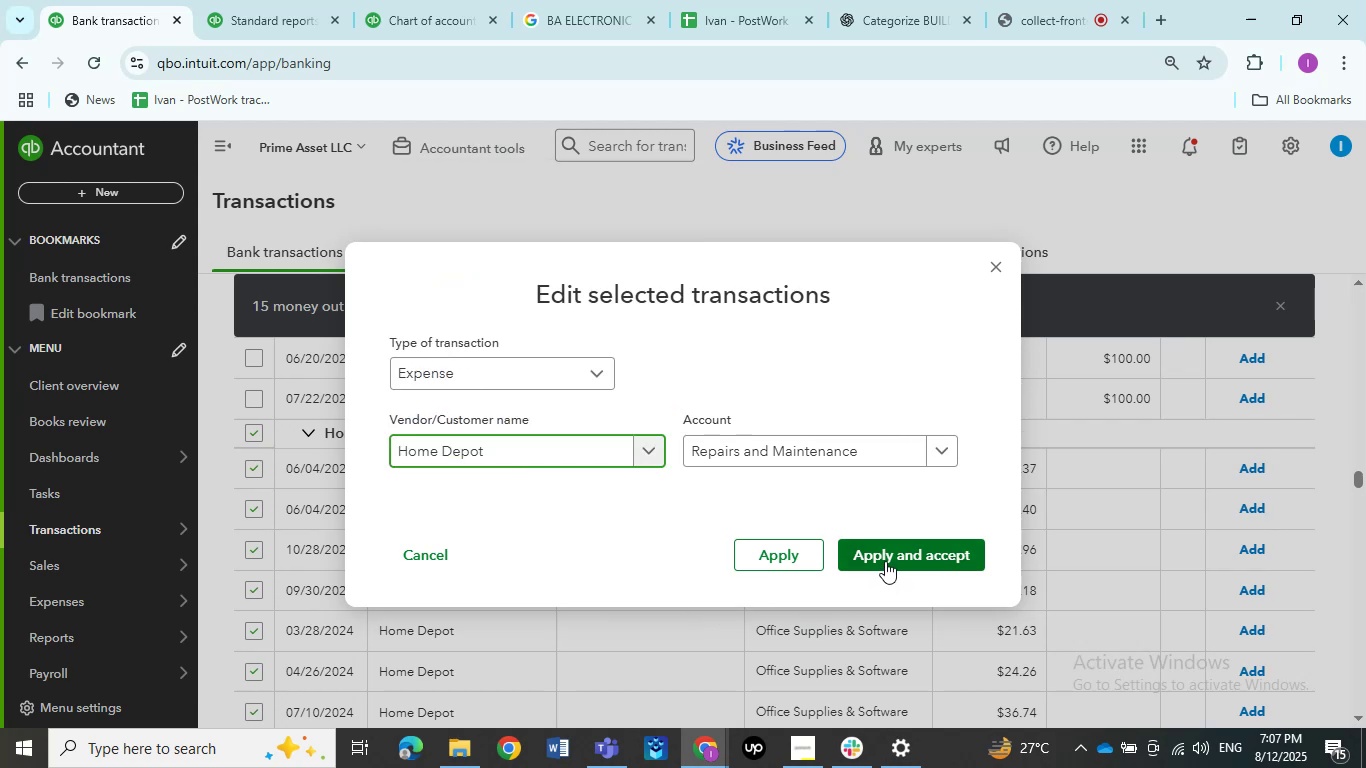 
wait(7.47)
 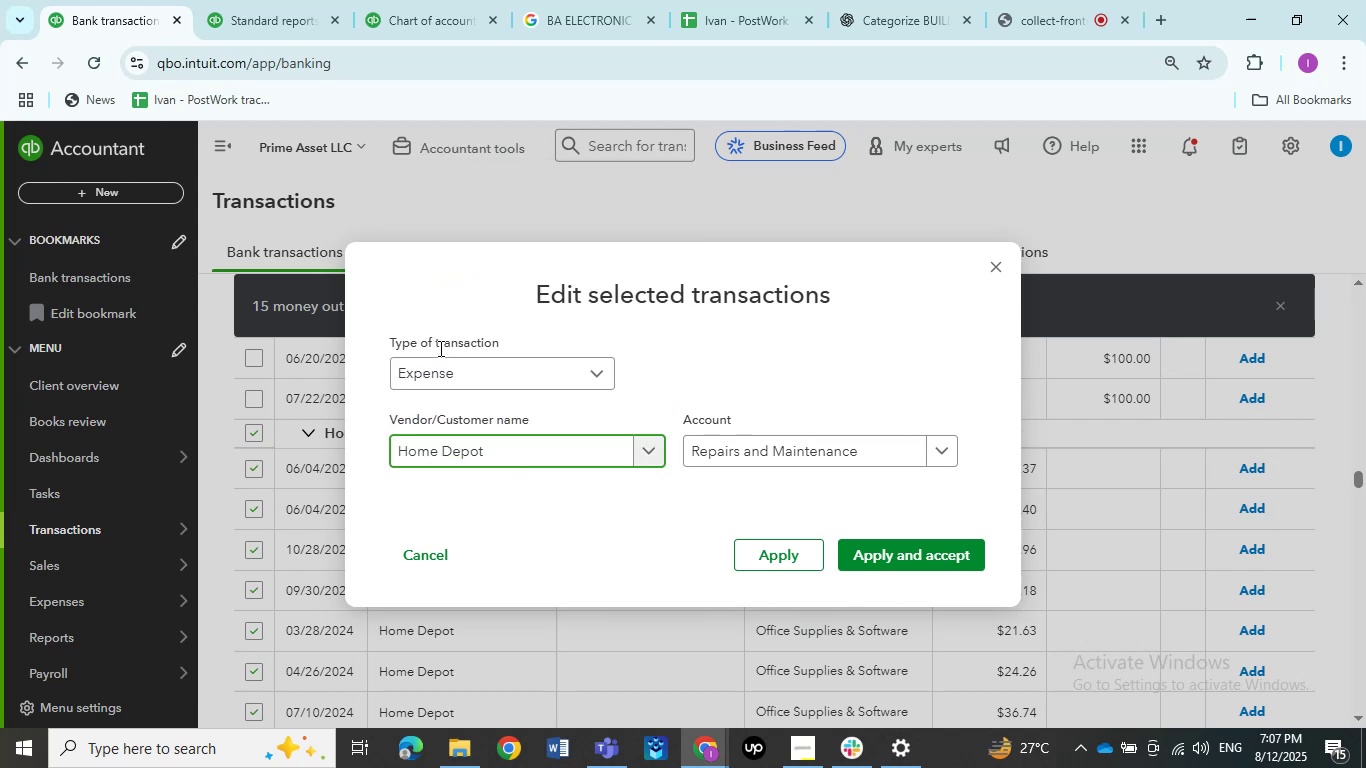 
left_click([888, 557])
 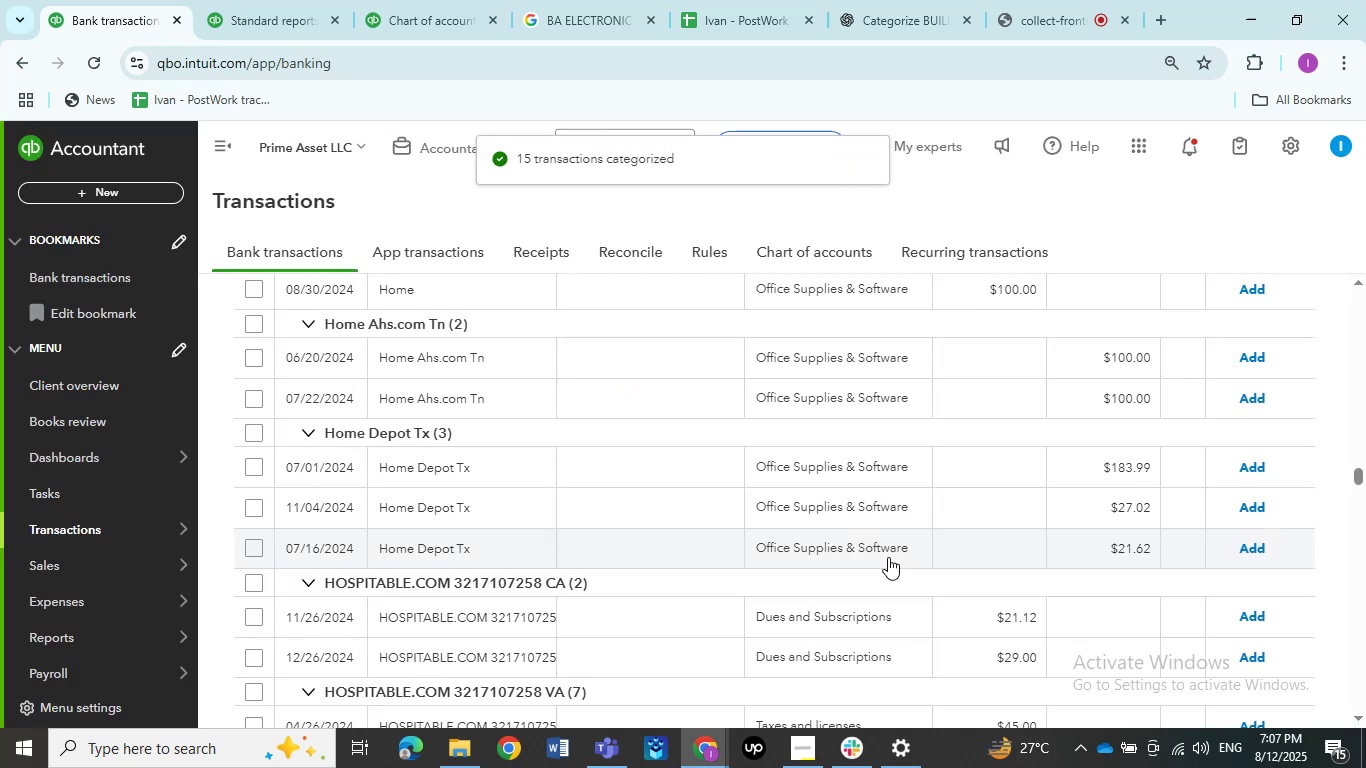 
wait(17.07)
 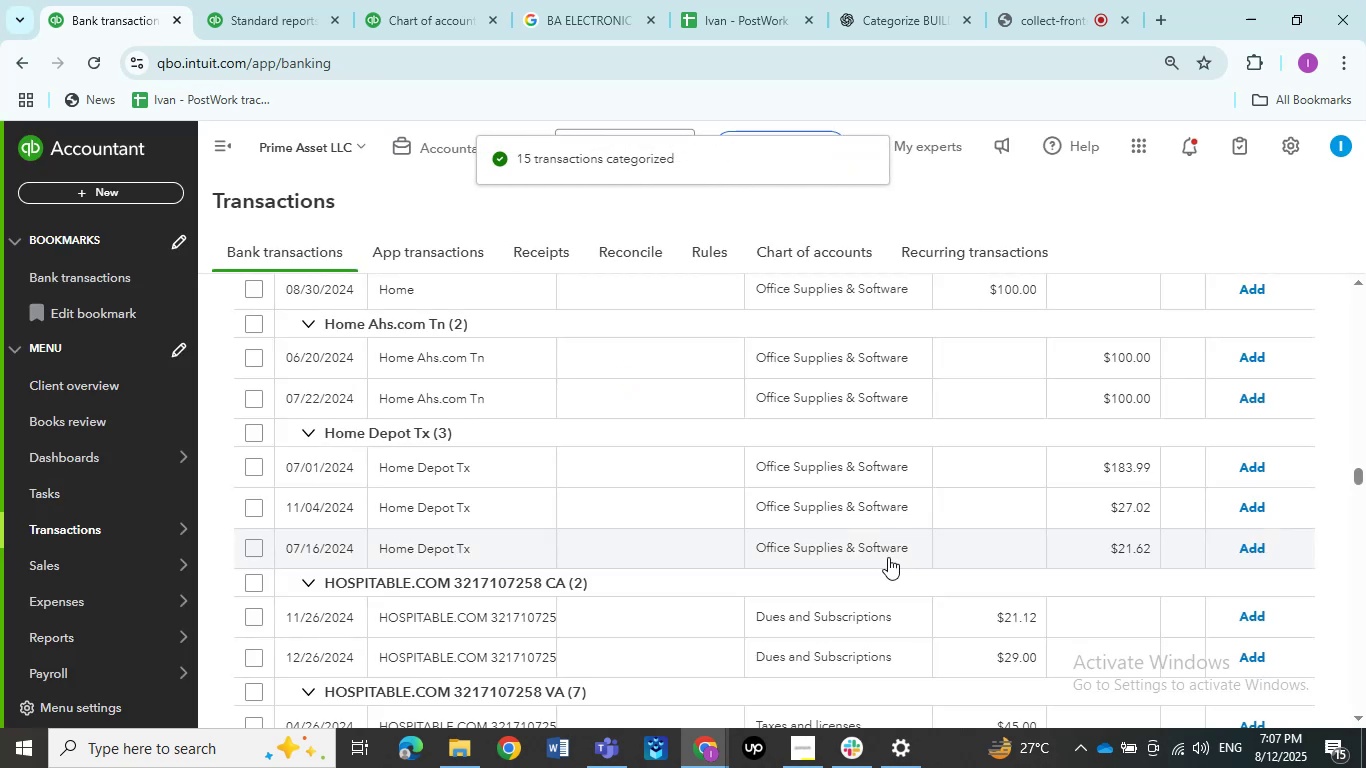 
scroll: coordinate [504, 512], scroll_direction: down, amount: 7.0
 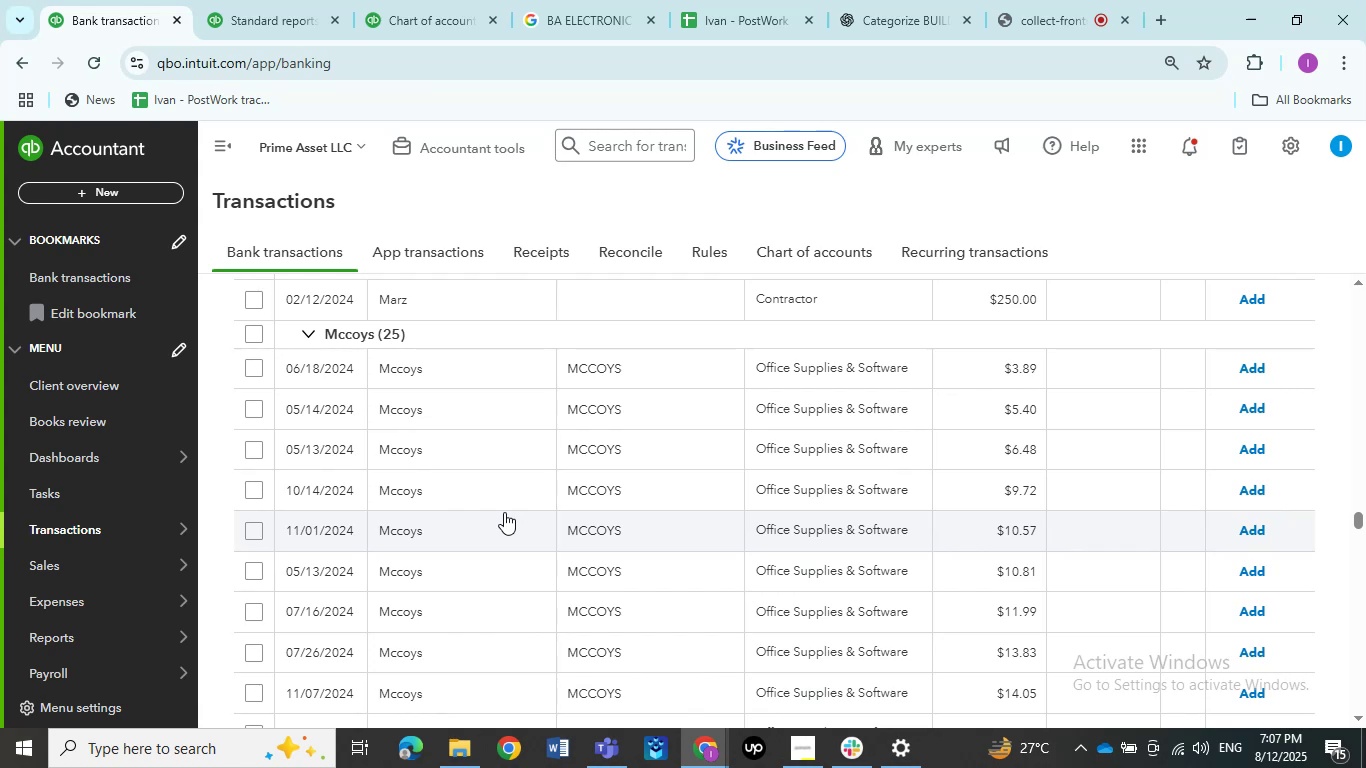 
wait(6.9)
 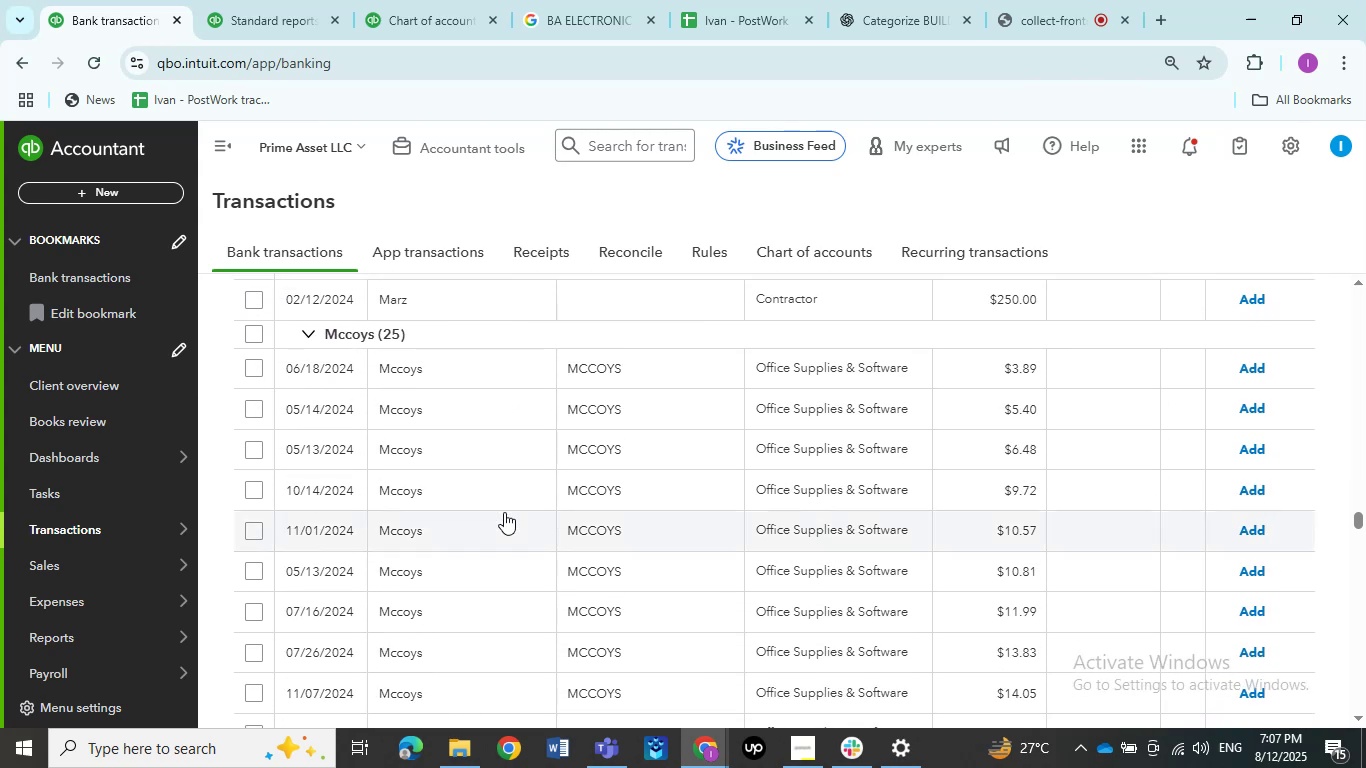 
scroll: coordinate [504, 512], scroll_direction: down, amount: 1.0
 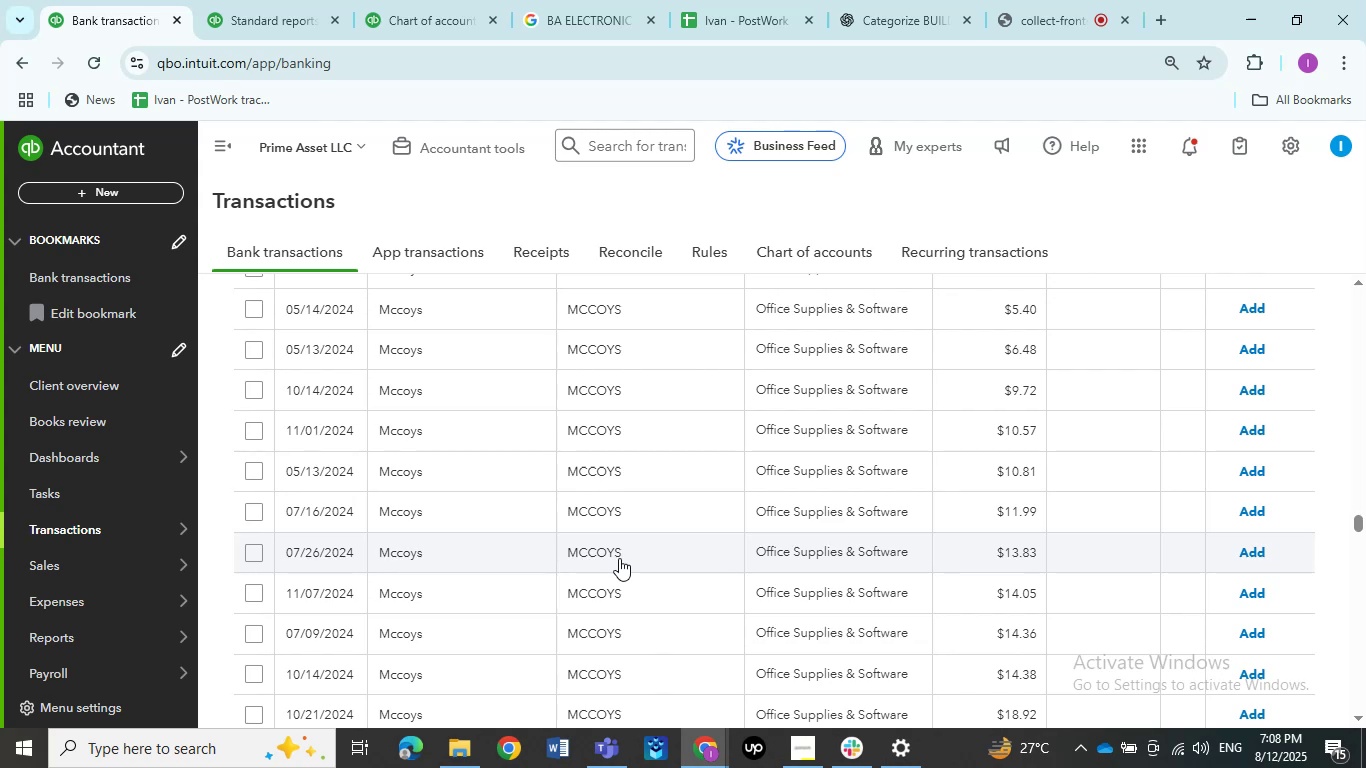 